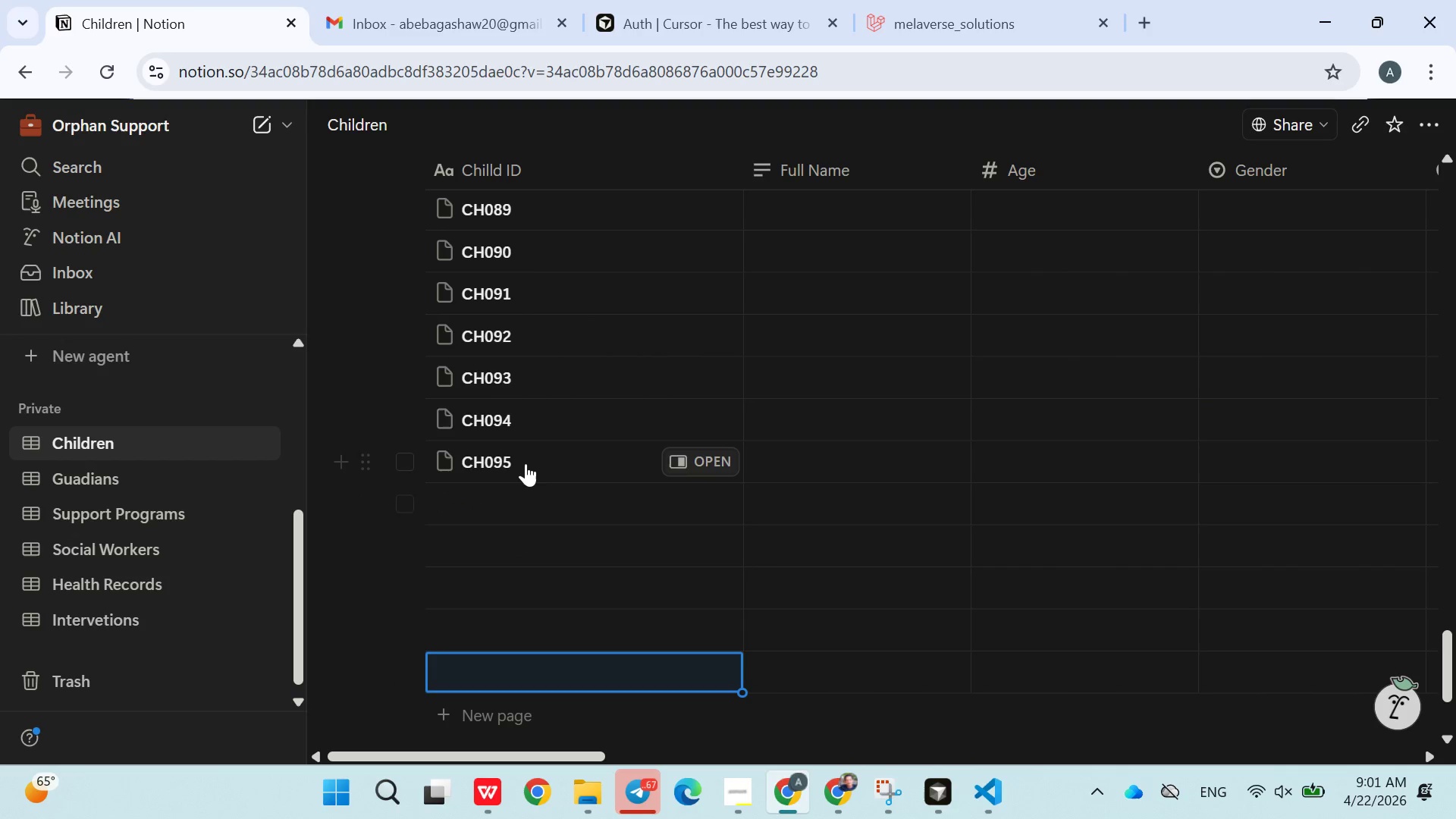 
left_click([547, 446])
 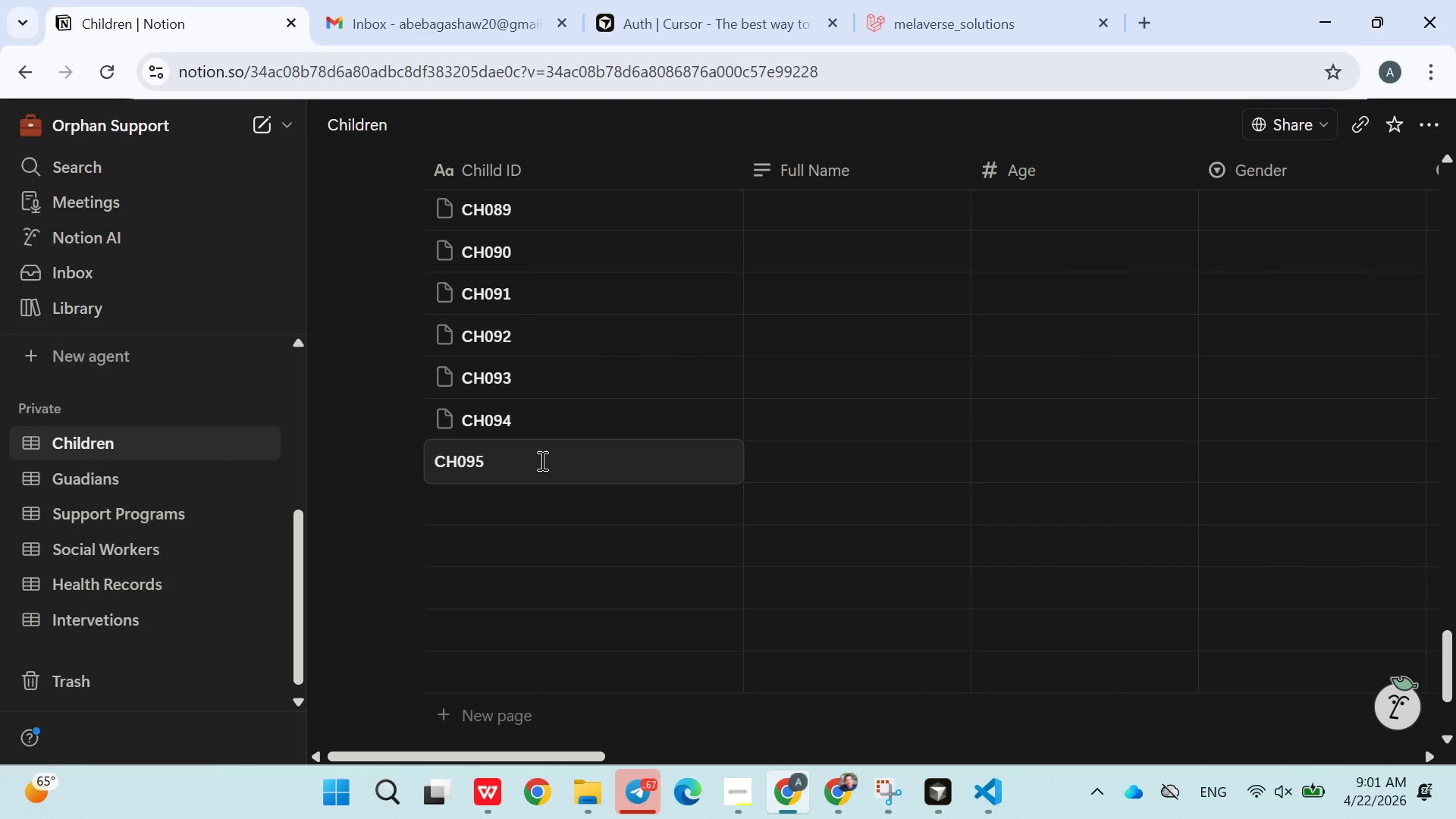 
left_click_drag(start_coordinate=[541, 460], to_coordinate=[268, 429])
 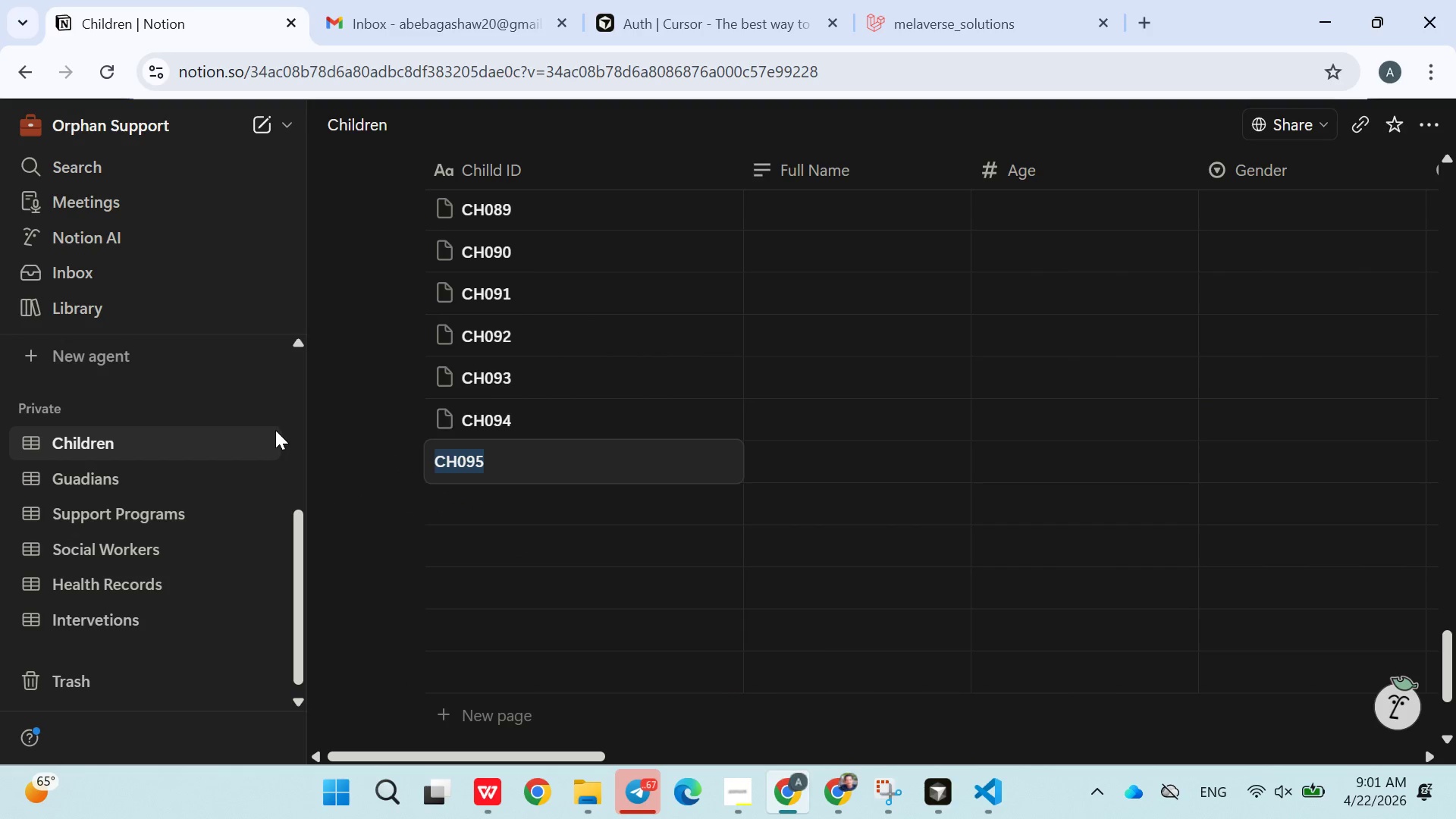 
key(Control+C)
 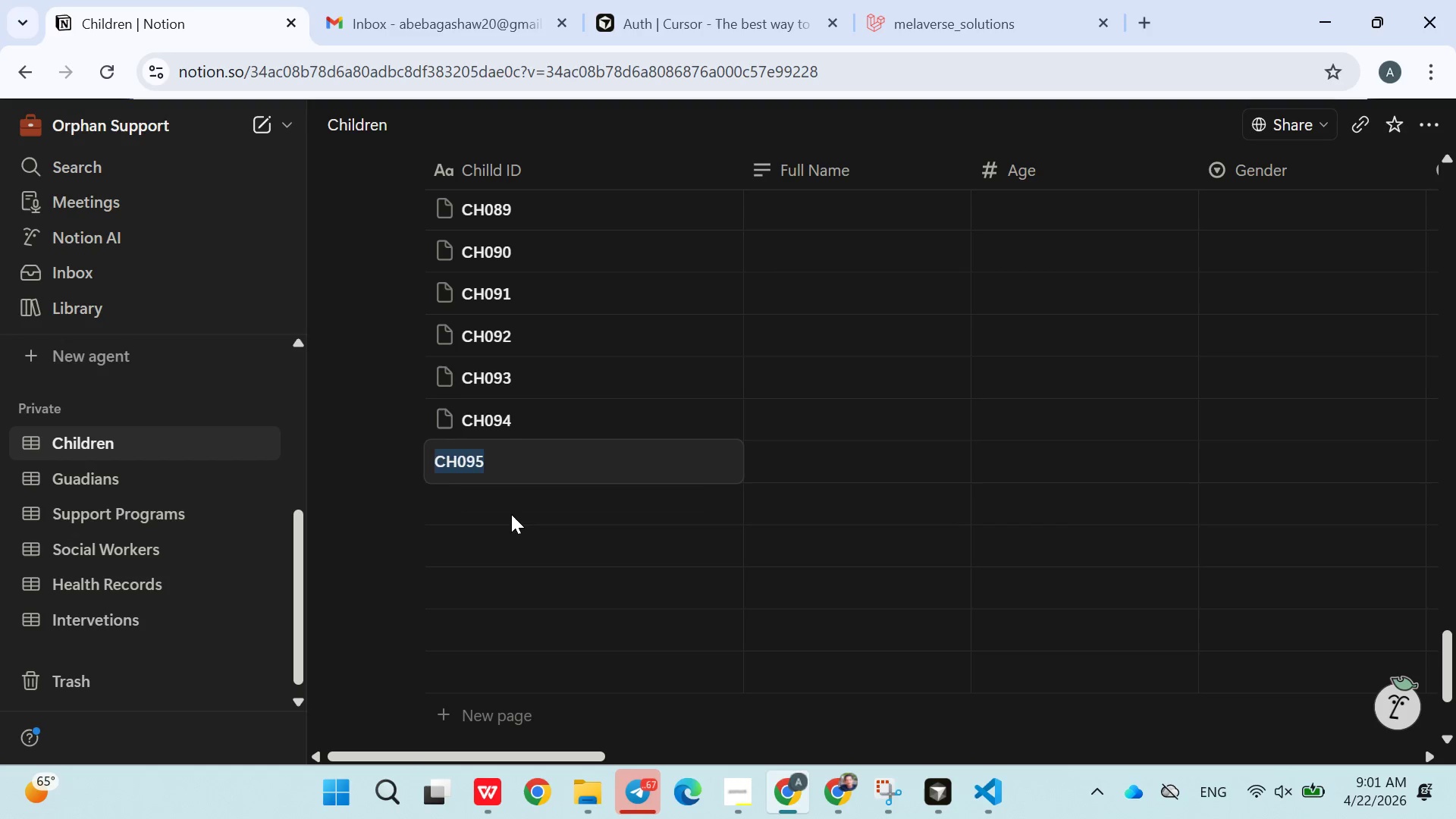 
left_click([511, 514])
 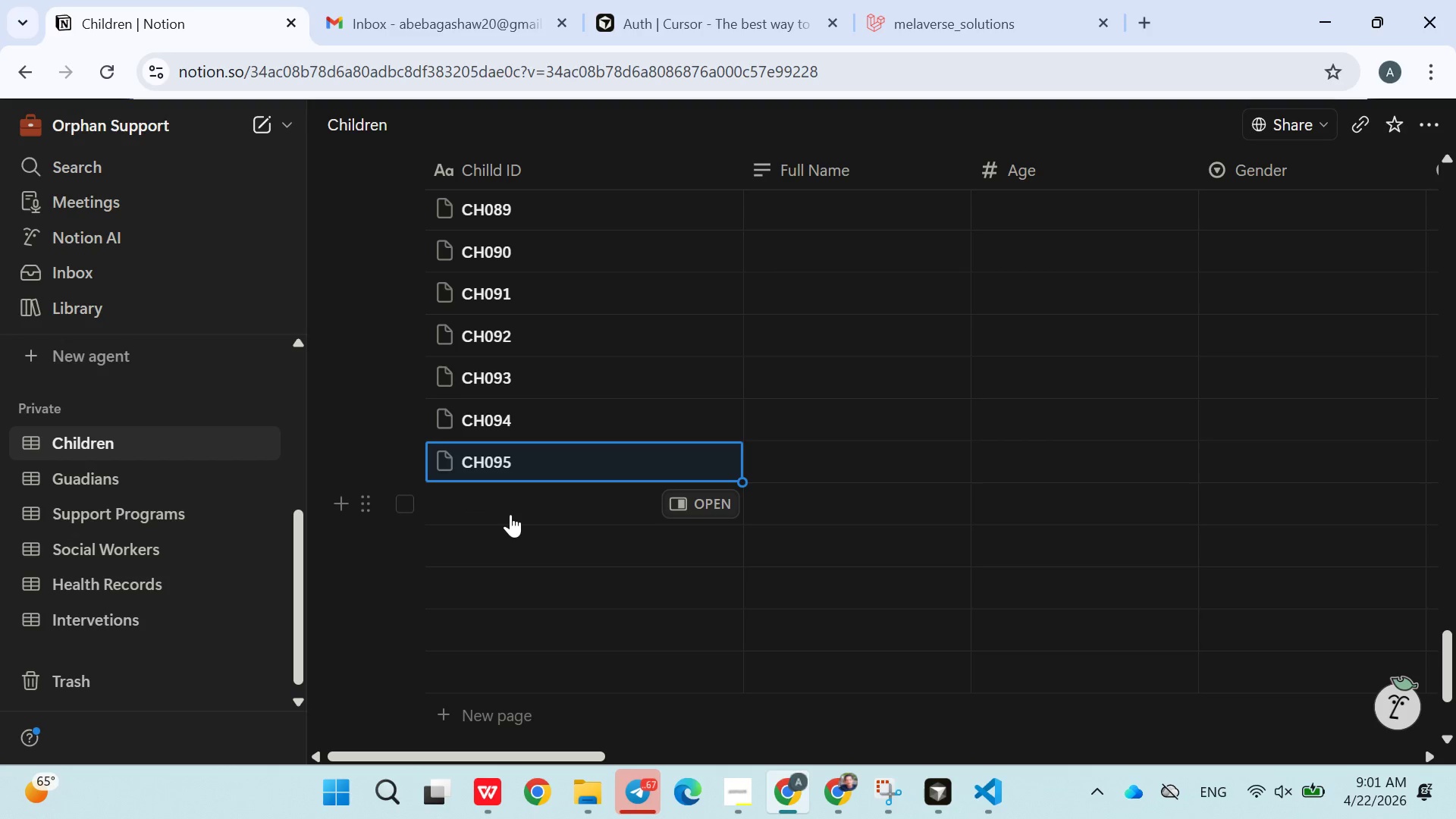 
key(Control+ControlLeft)
 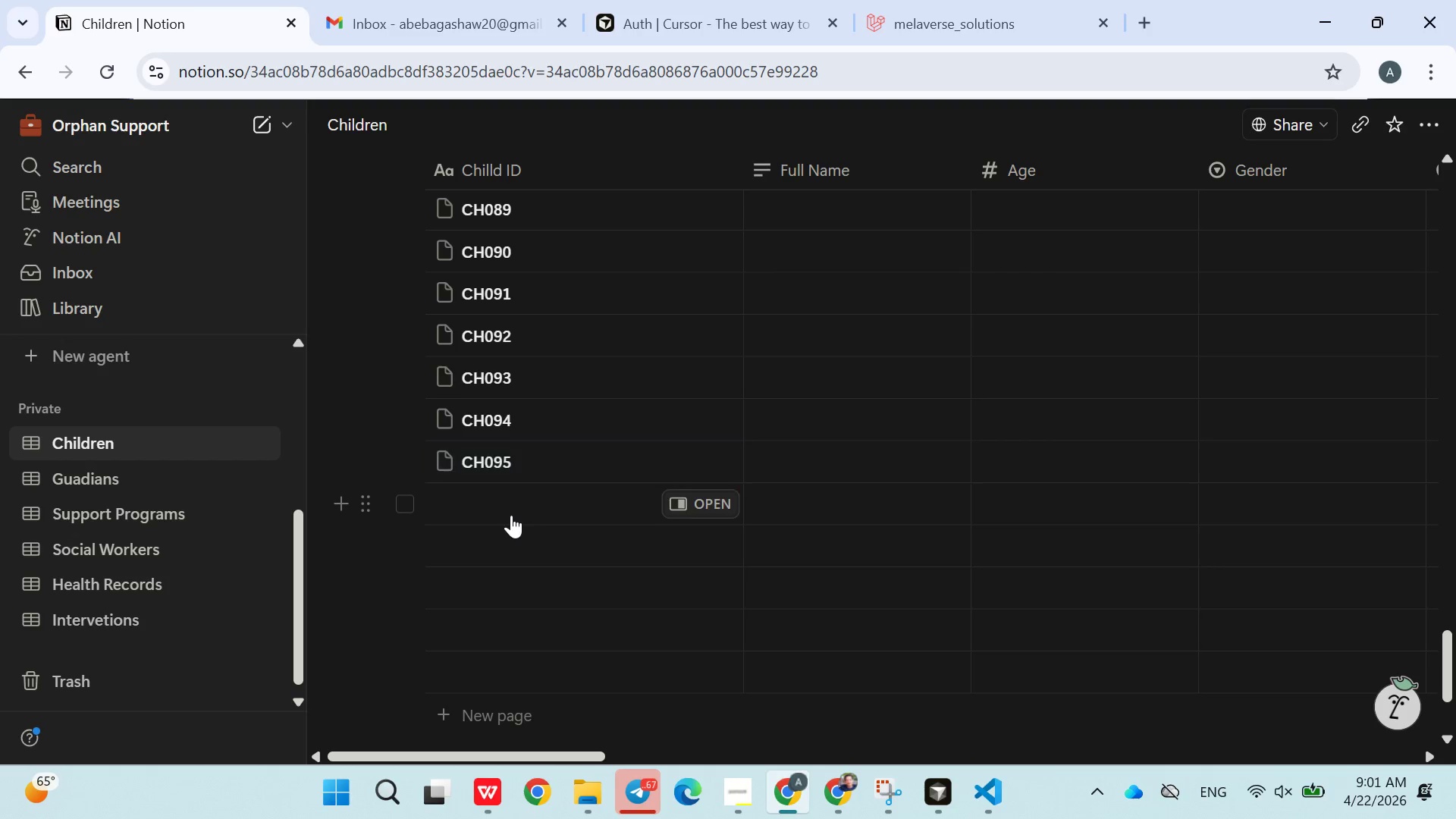 
left_click([511, 515])
 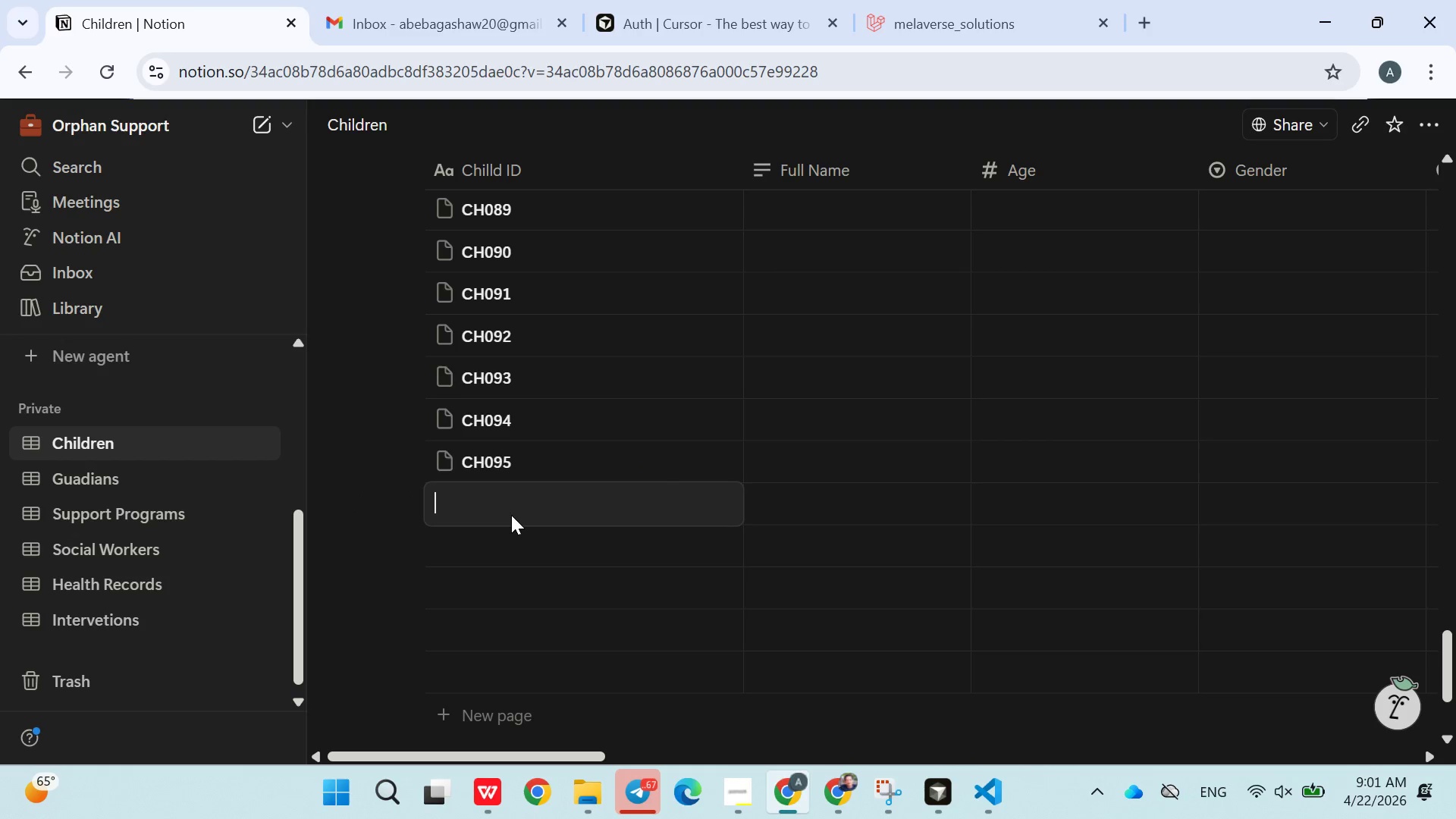 
key(Control+V)
 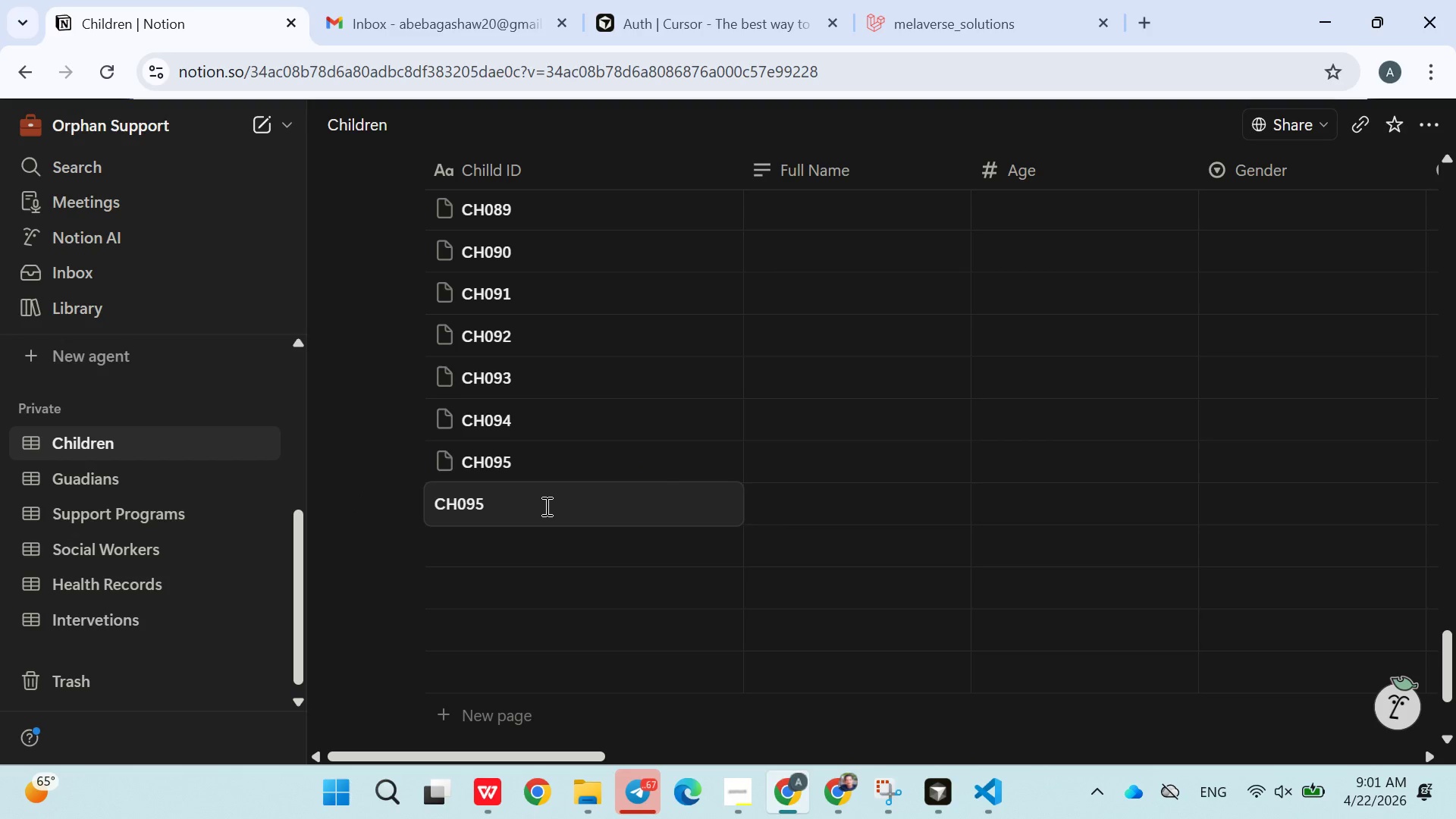 
key(Backspace)
 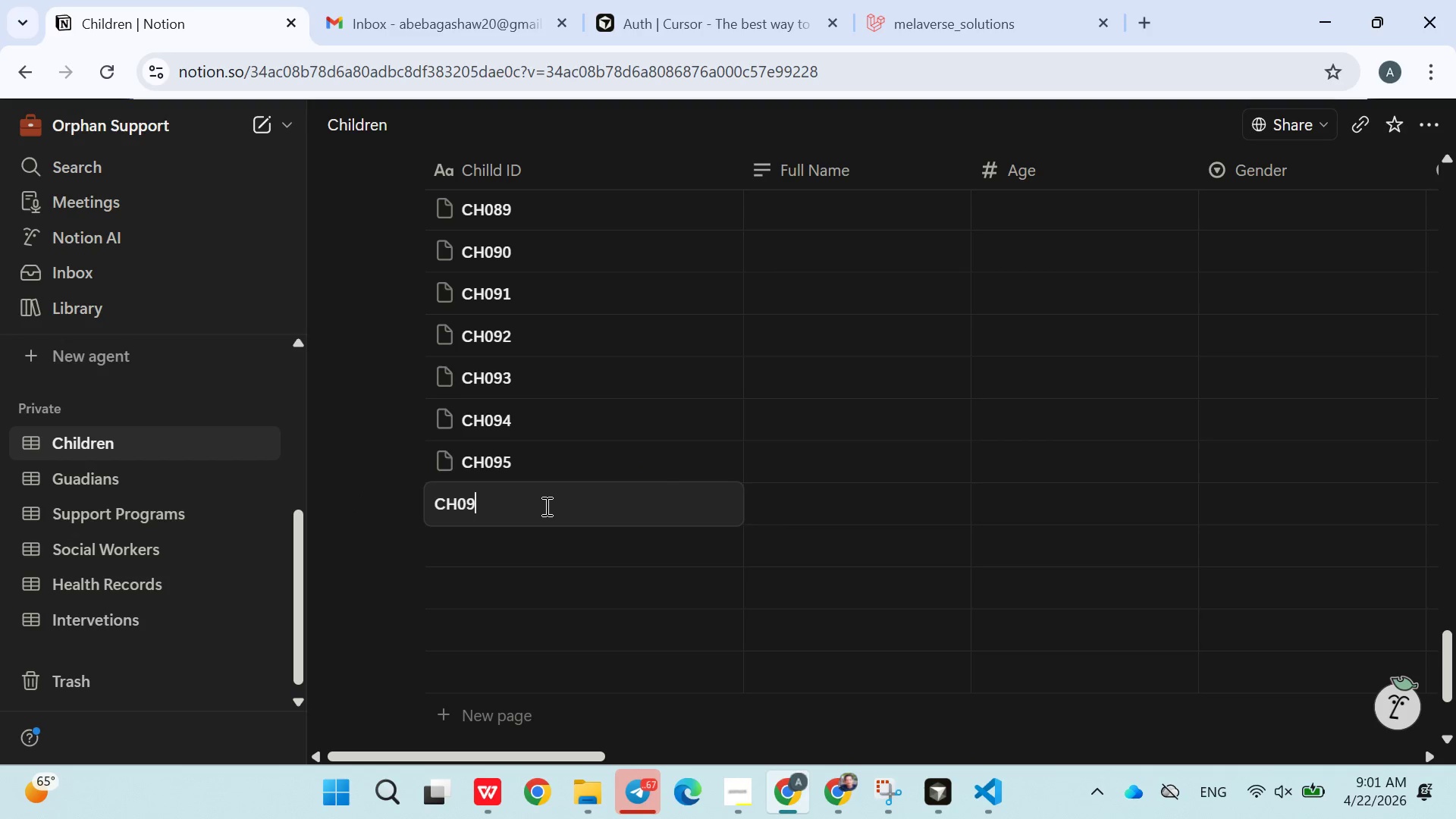 
key(6)
 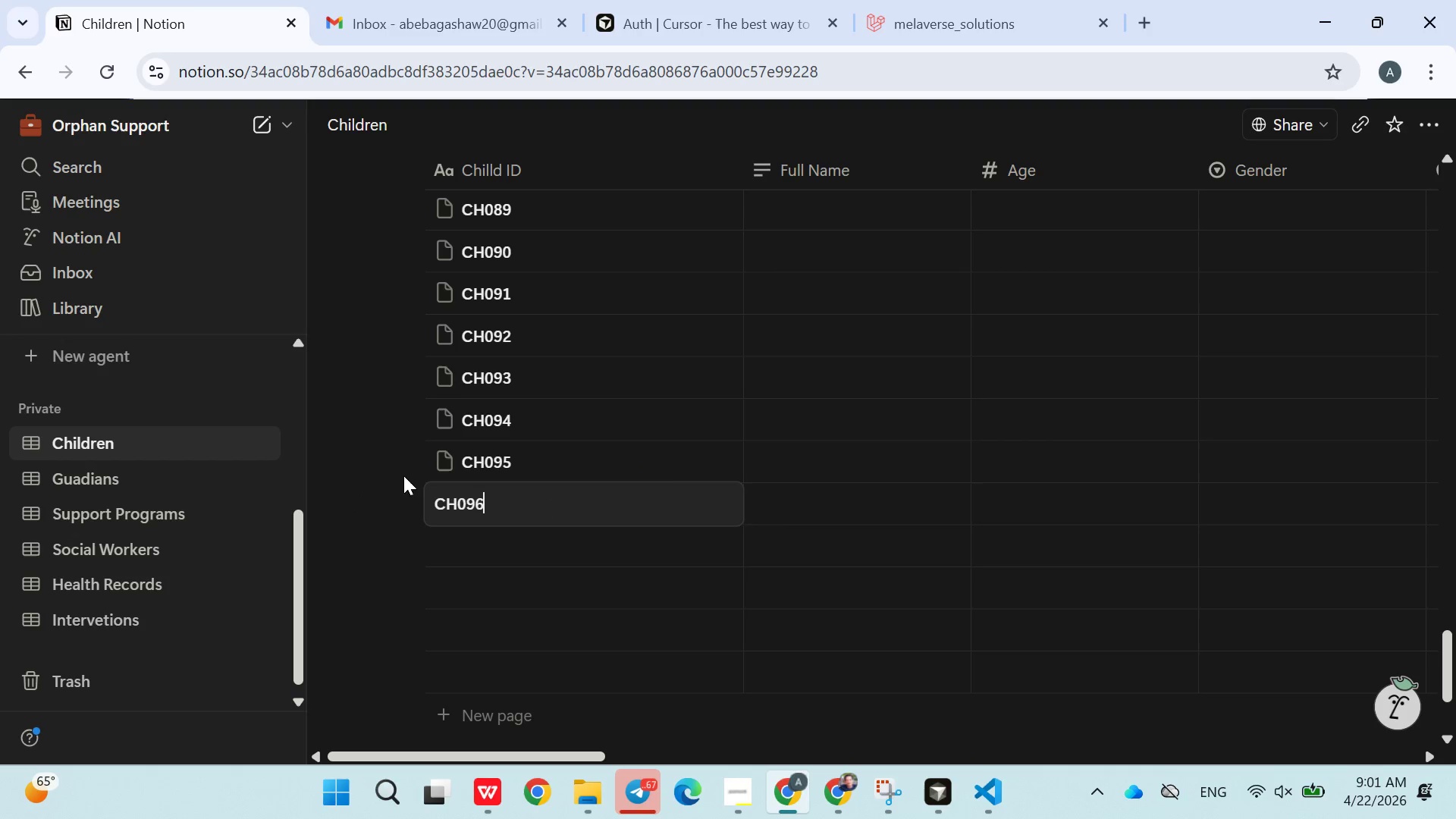 
left_click([371, 460])
 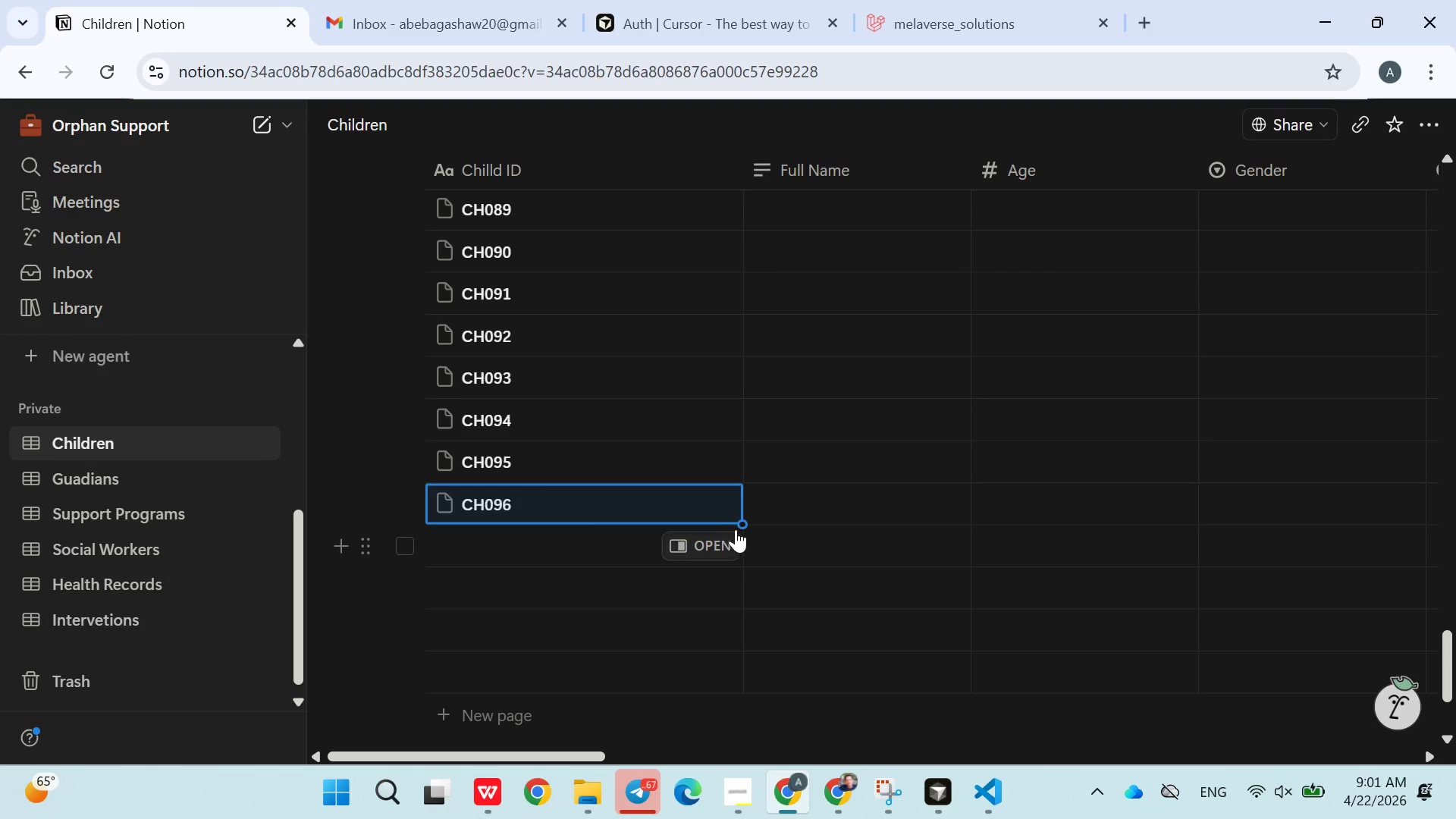 
left_click_drag(start_coordinate=[741, 521], to_coordinate=[689, 673])
 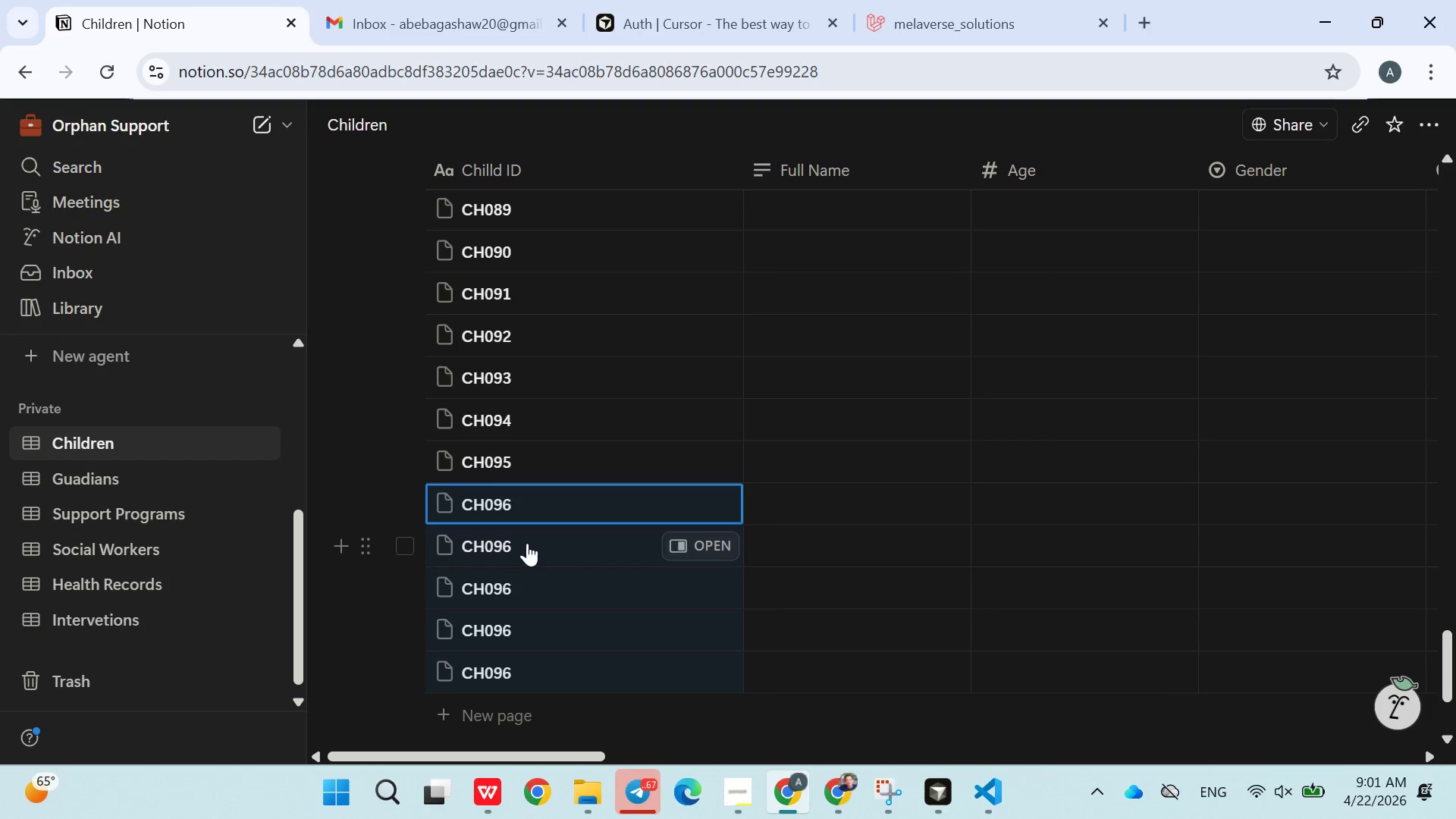 
double_click([529, 543])
 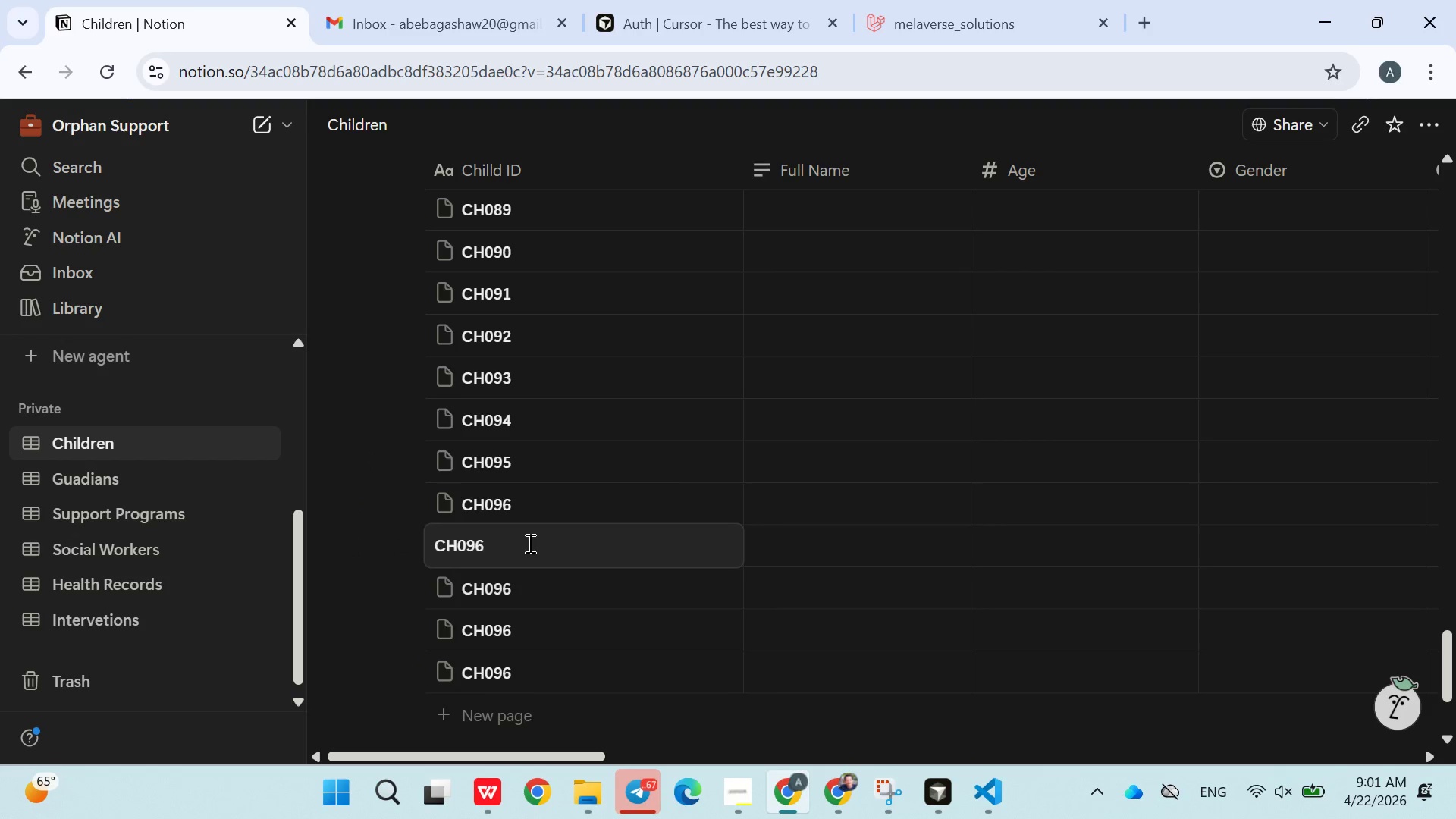 
key(Backspace)
 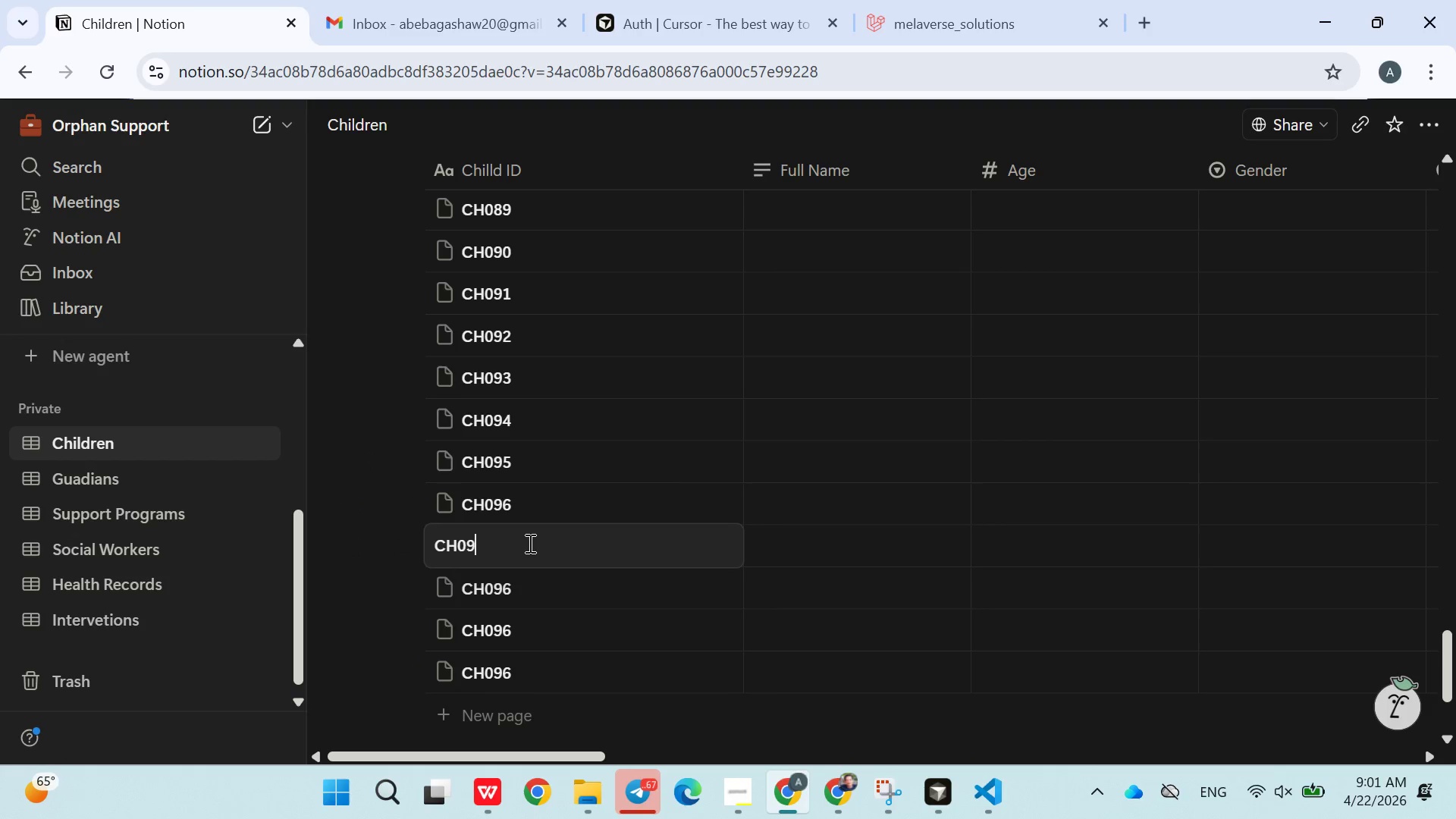 
key(7)
 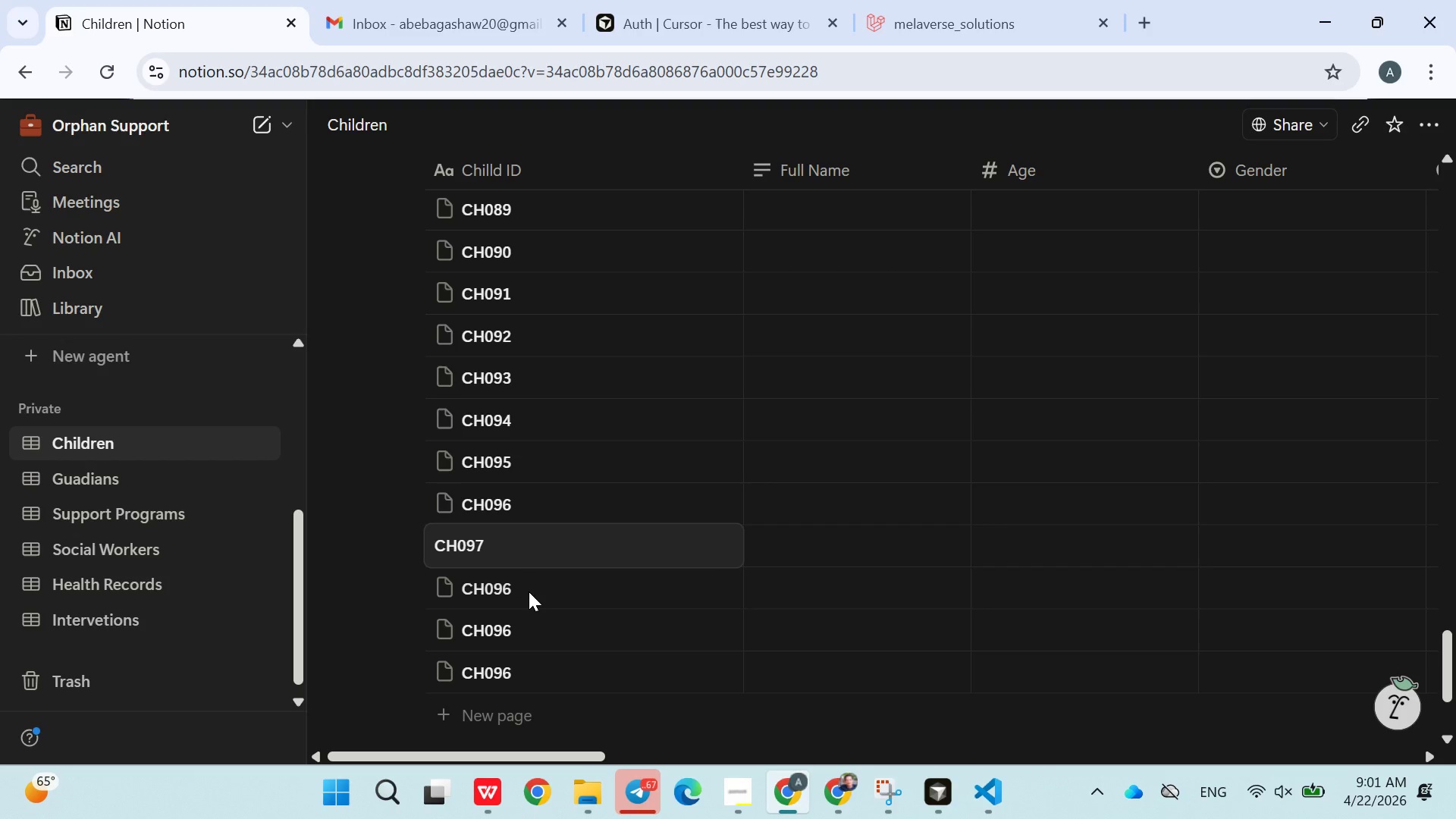 
double_click([529, 593])
 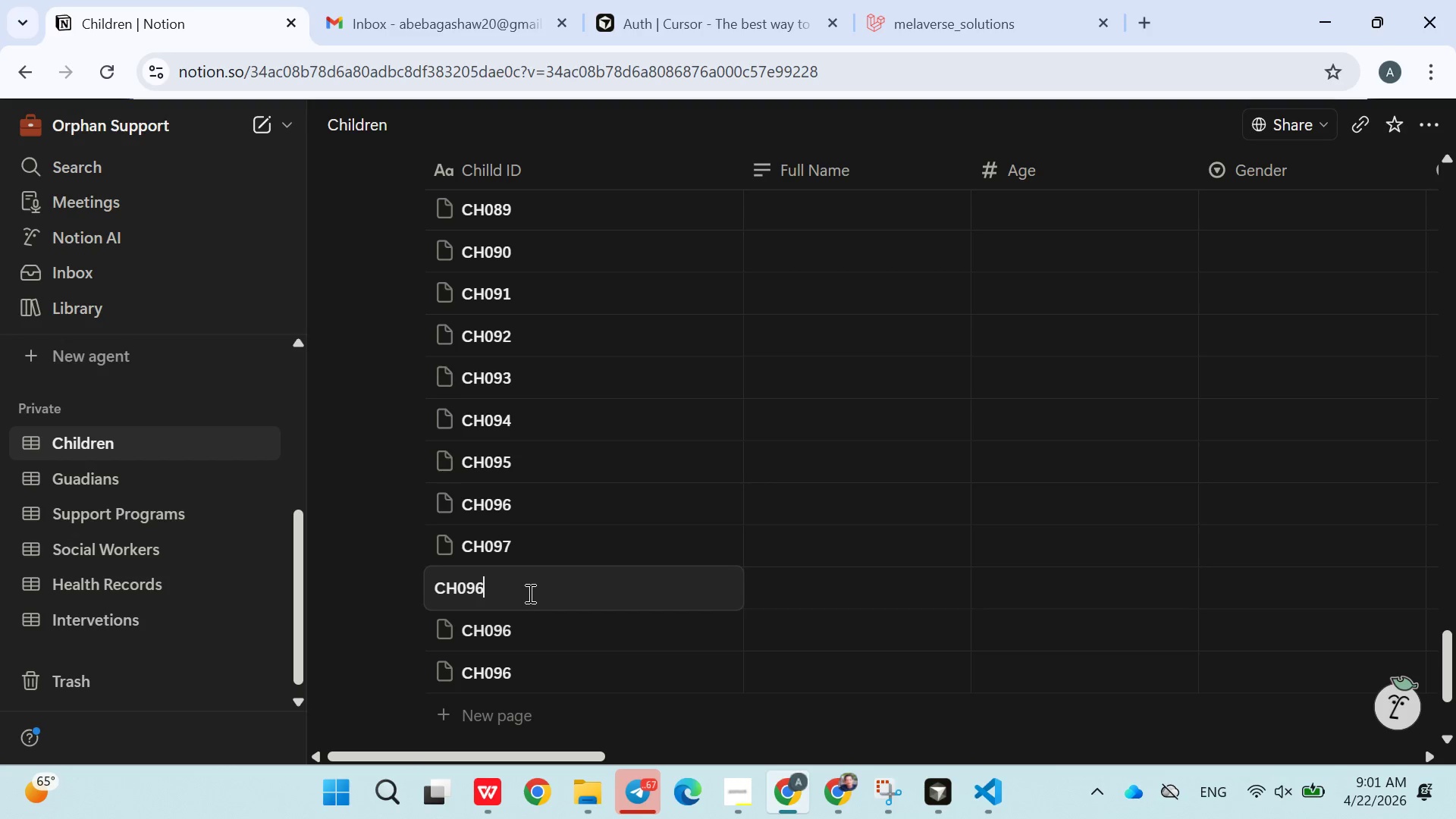 
key(Backspace)
 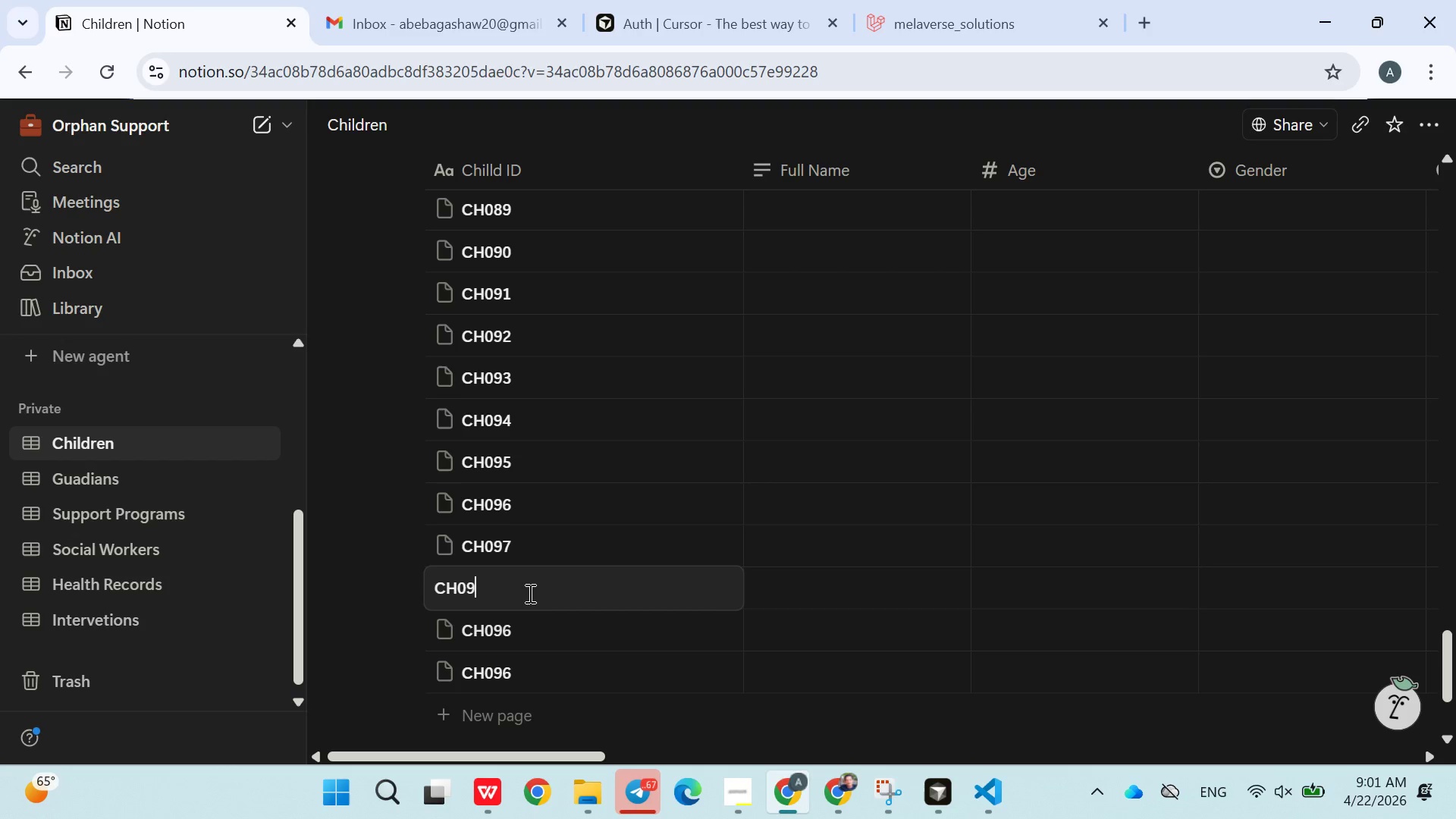 
key(8)
 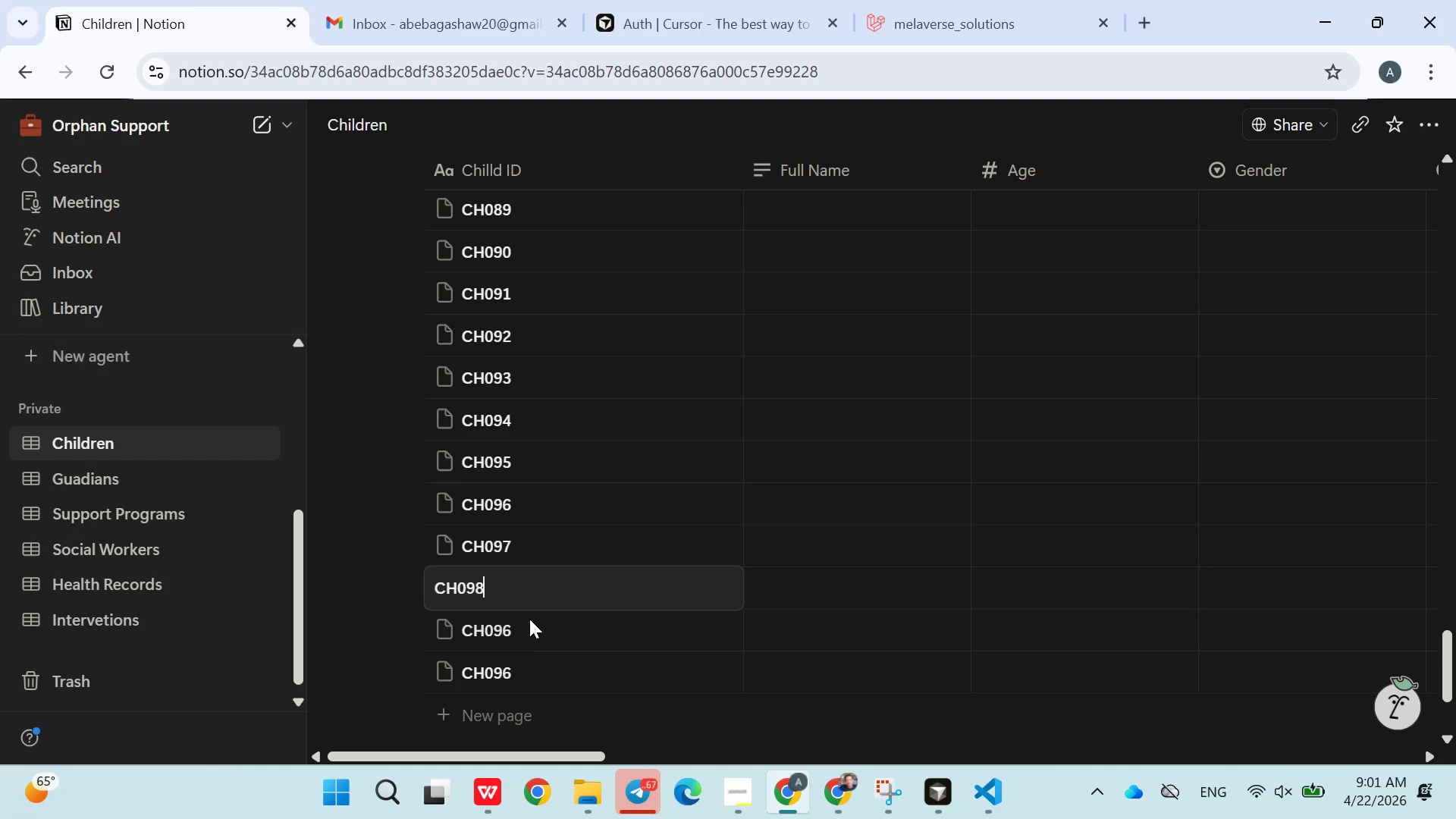 
double_click([529, 626])
 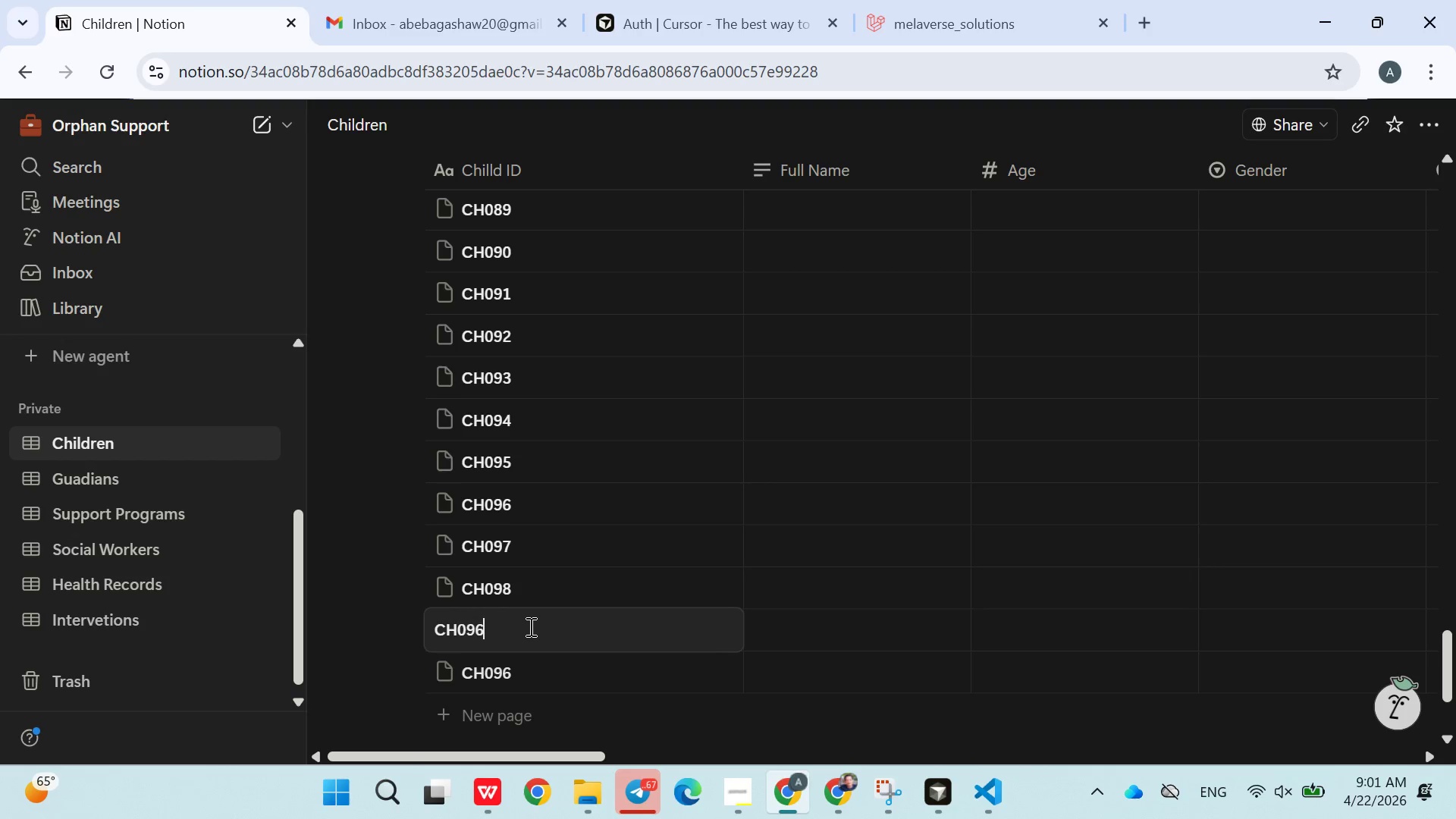 
key(Backspace)
 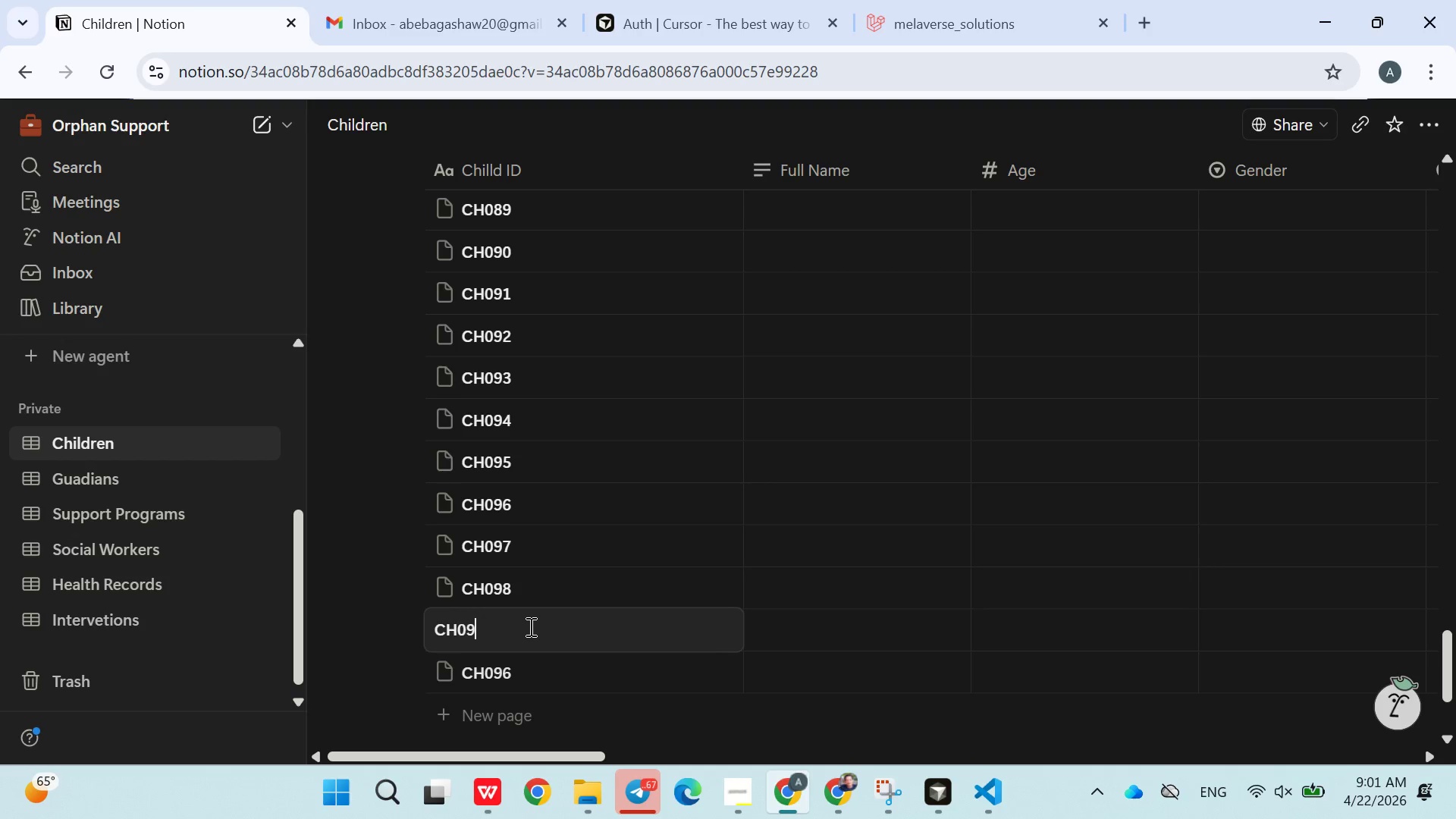 
key(9)
 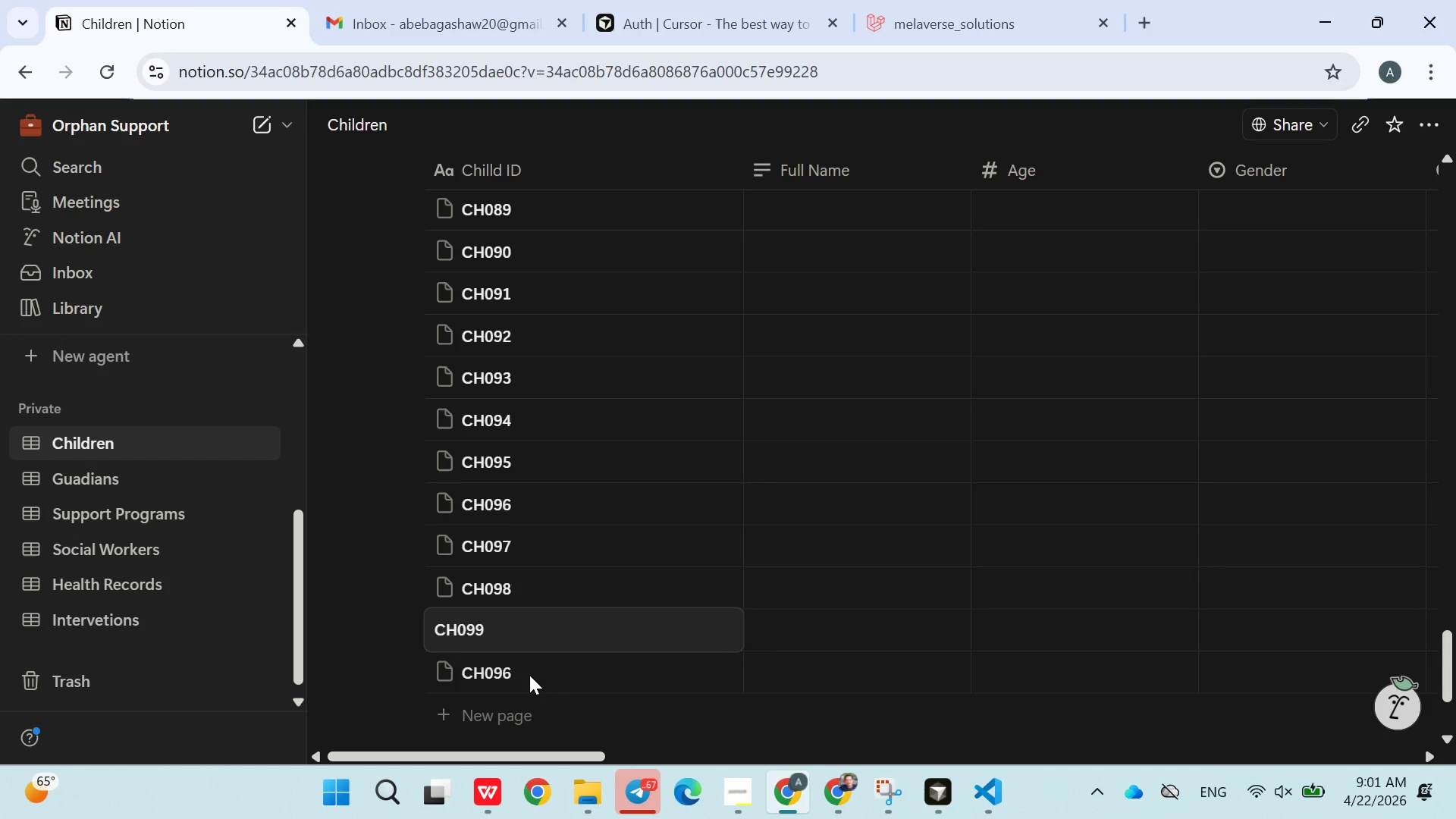 
double_click([529, 678])
 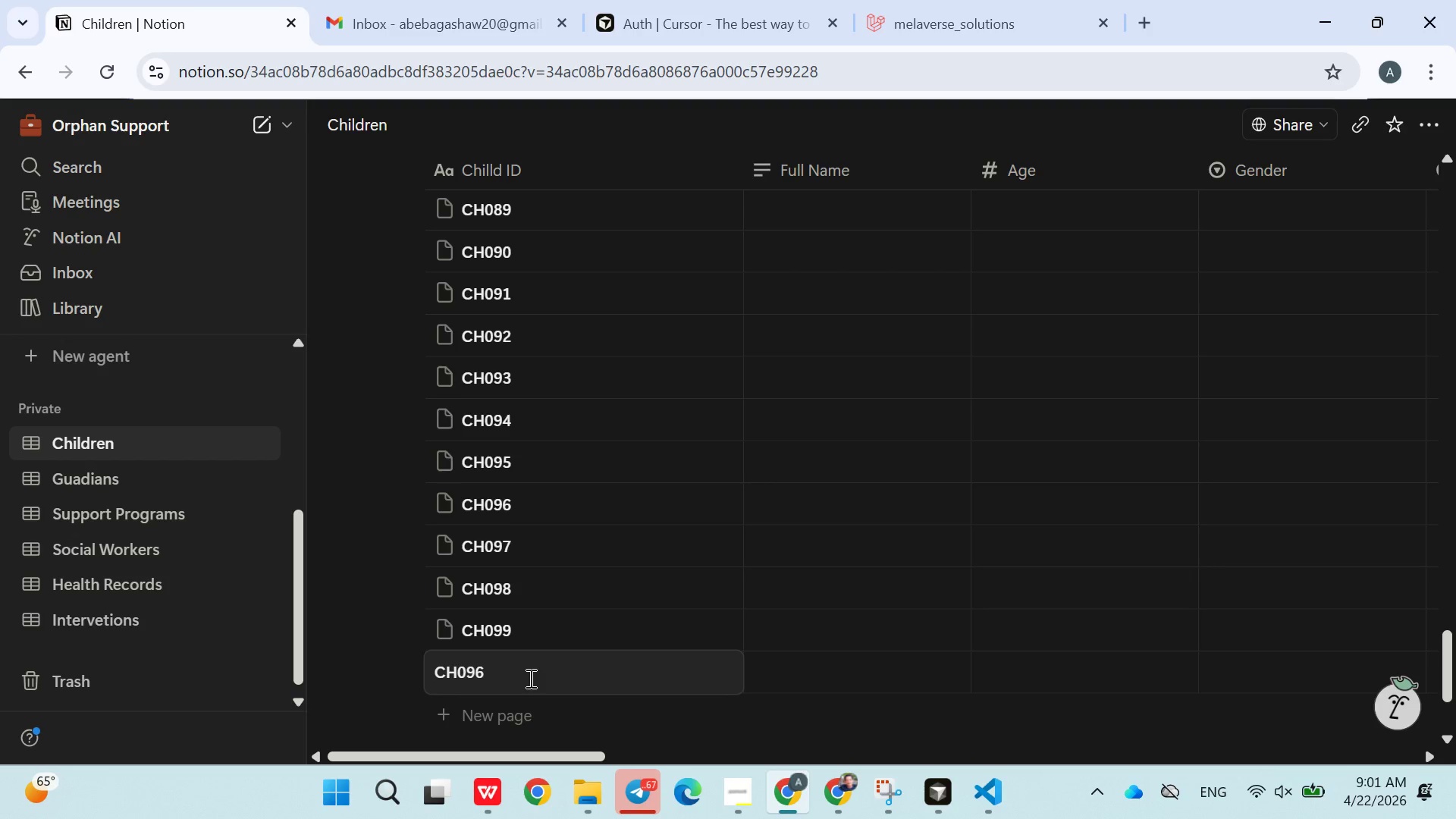 
key(Backspace)
key(Backspace)
key(Backspace)
type(100)
 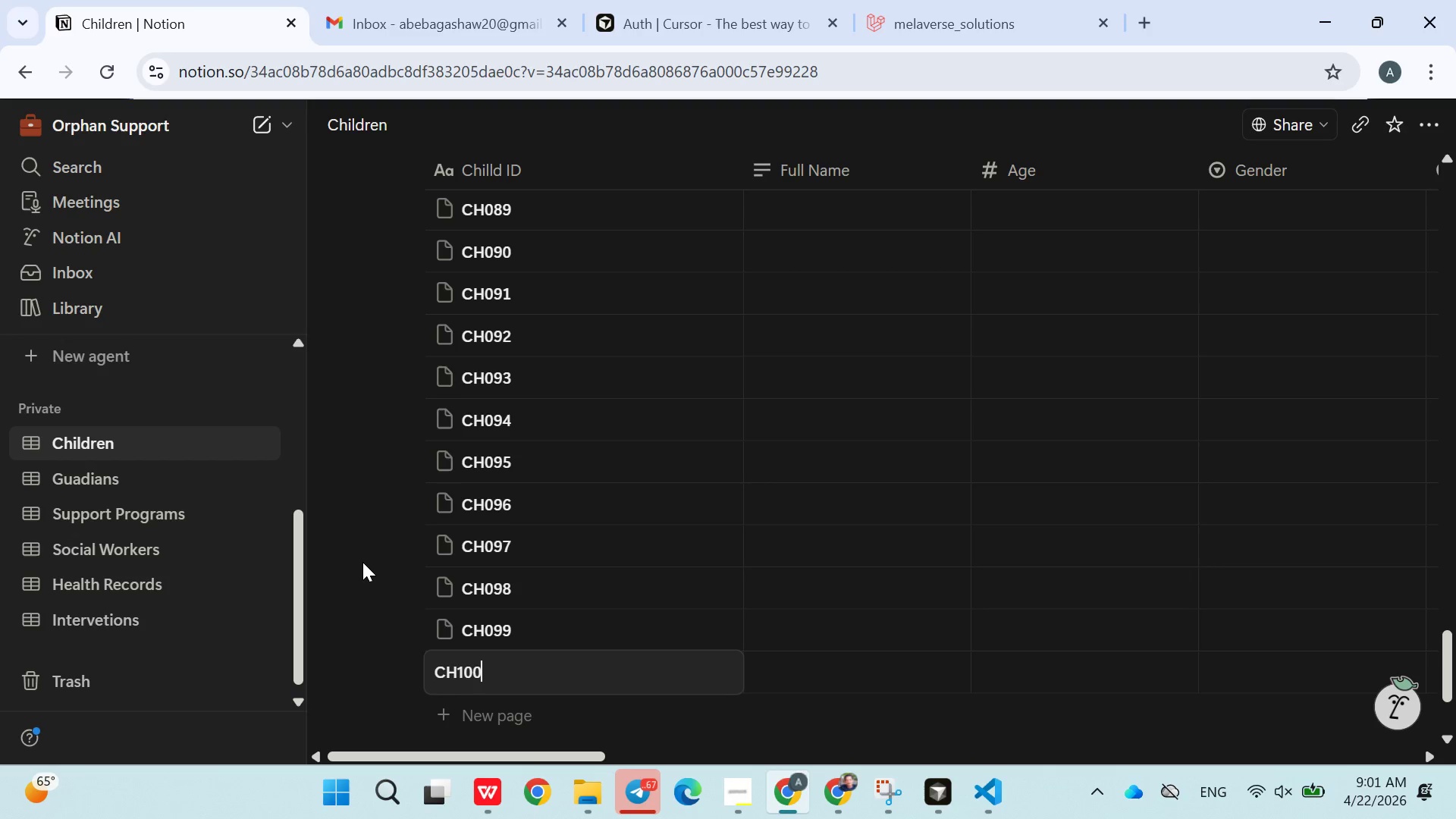 
left_click([362, 562])
 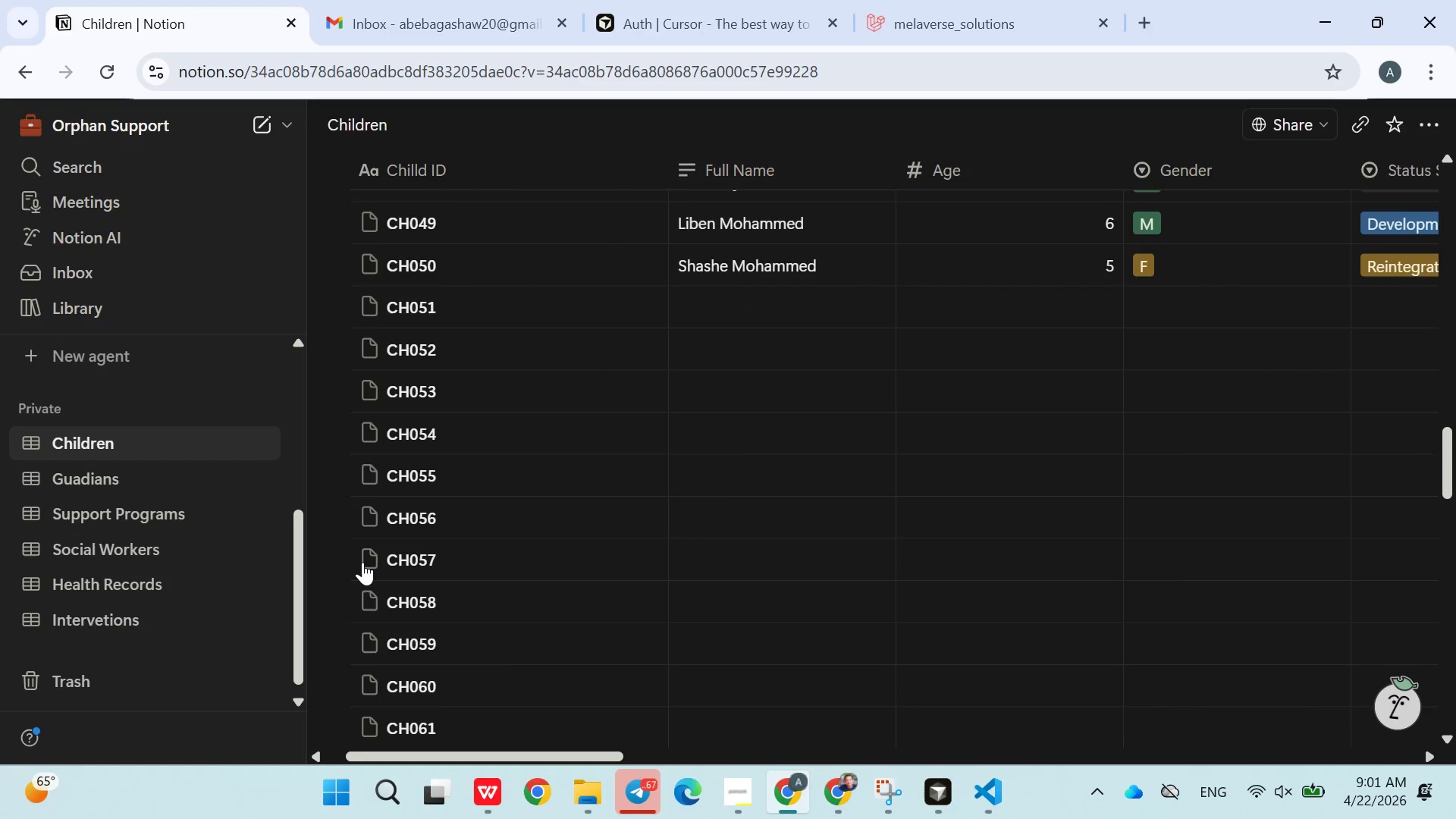 
left_click([705, 309])
 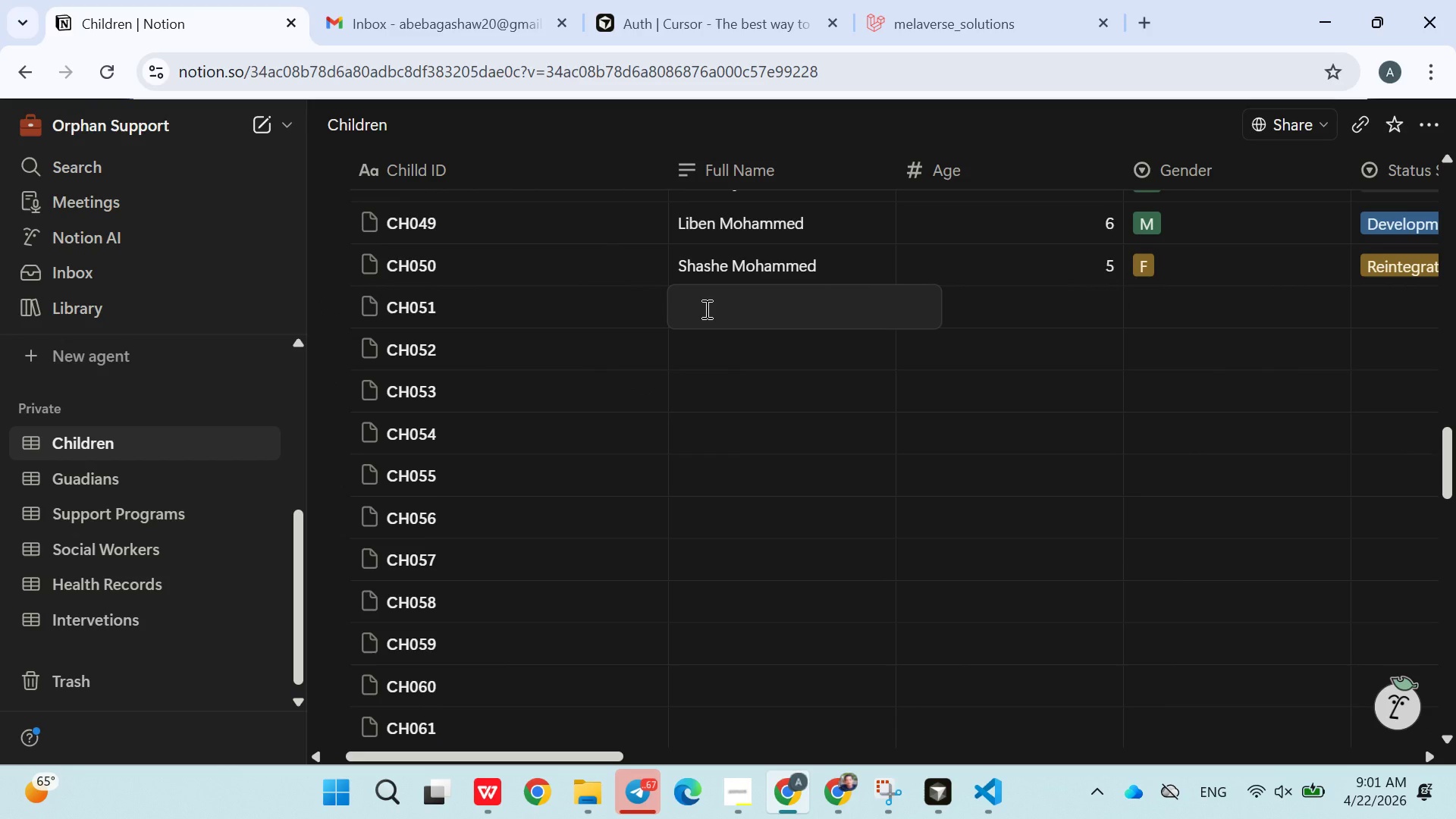 
type(Temesgen Addis )
 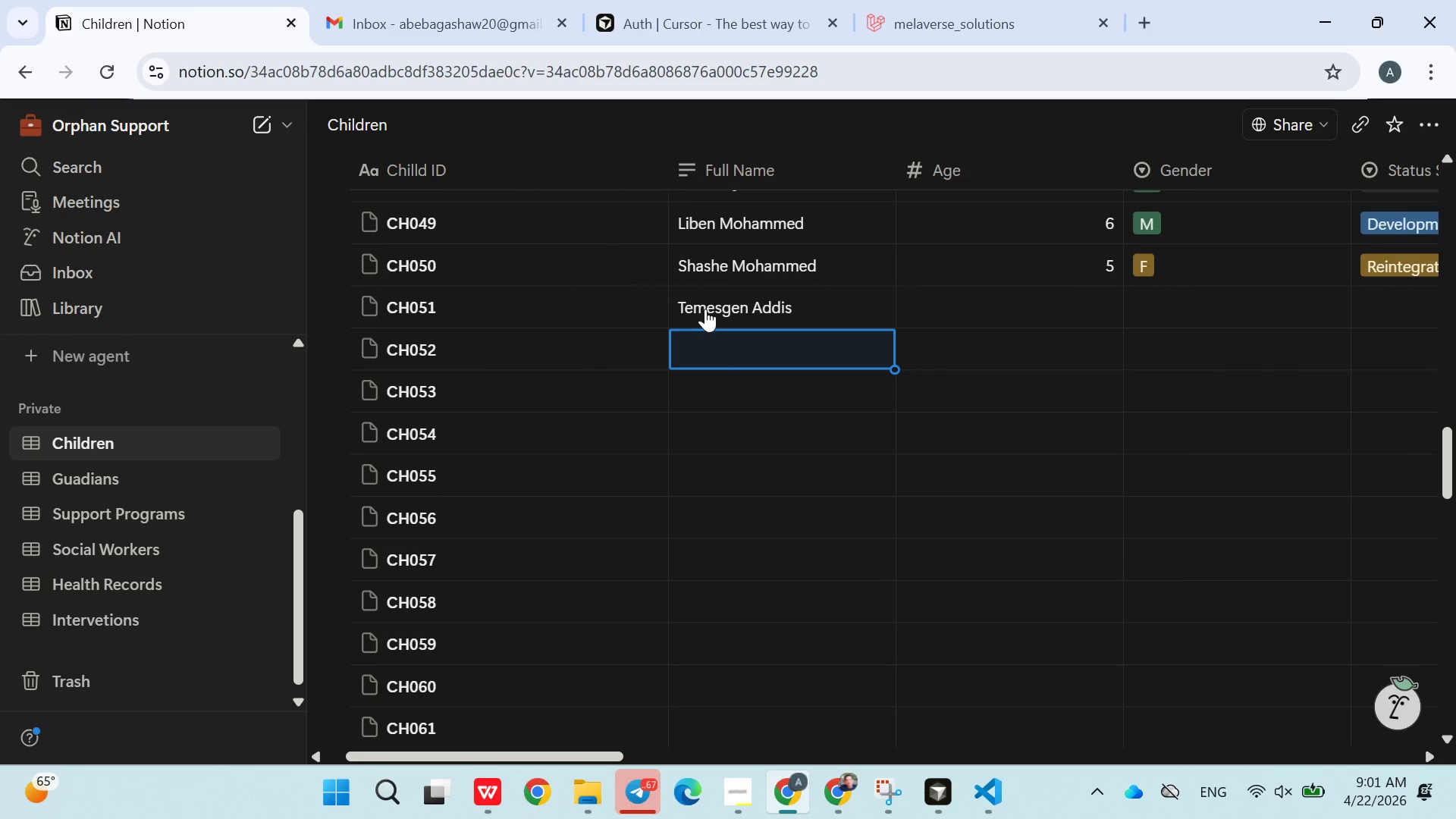 
 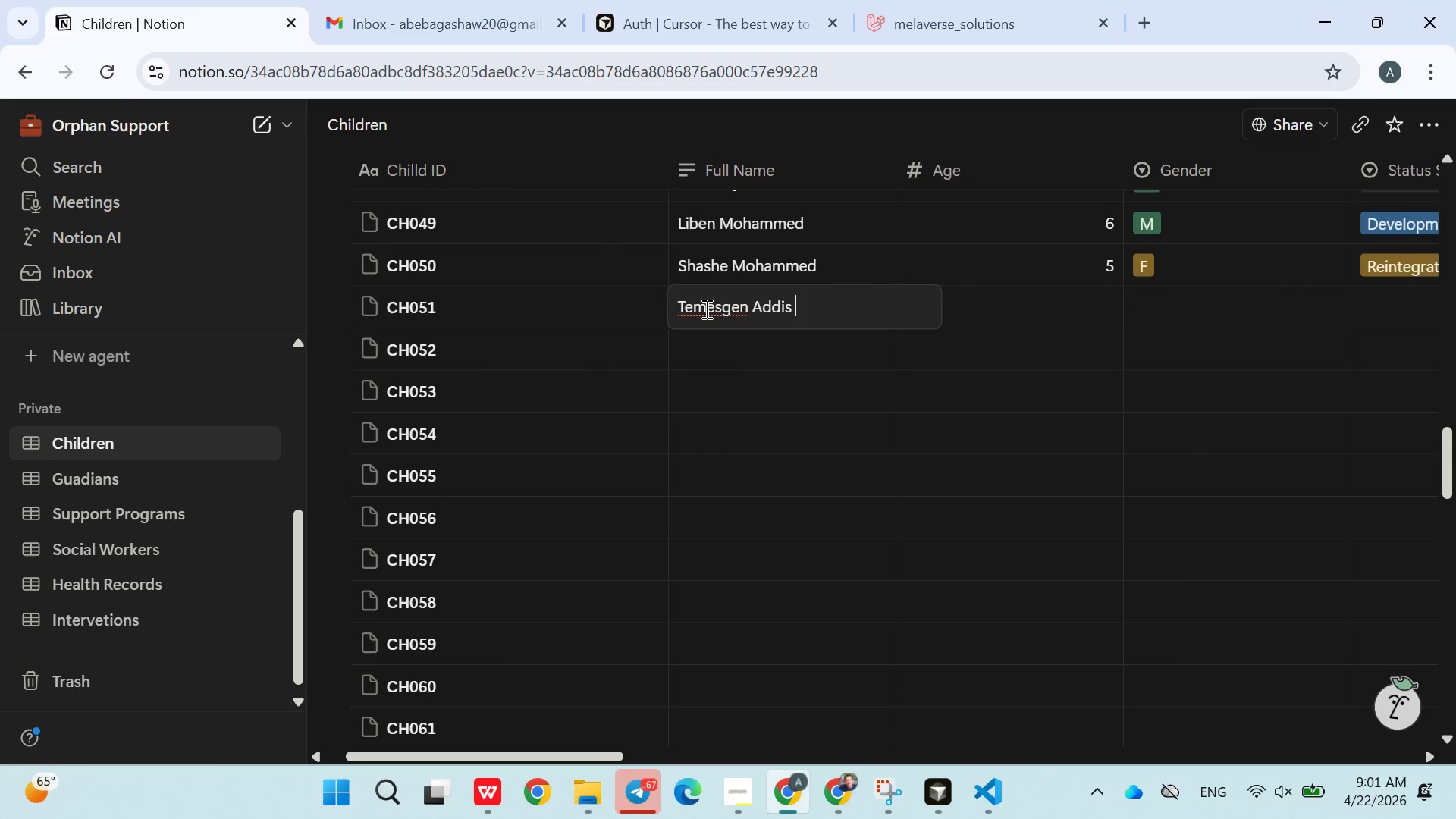 
key(Enter)
 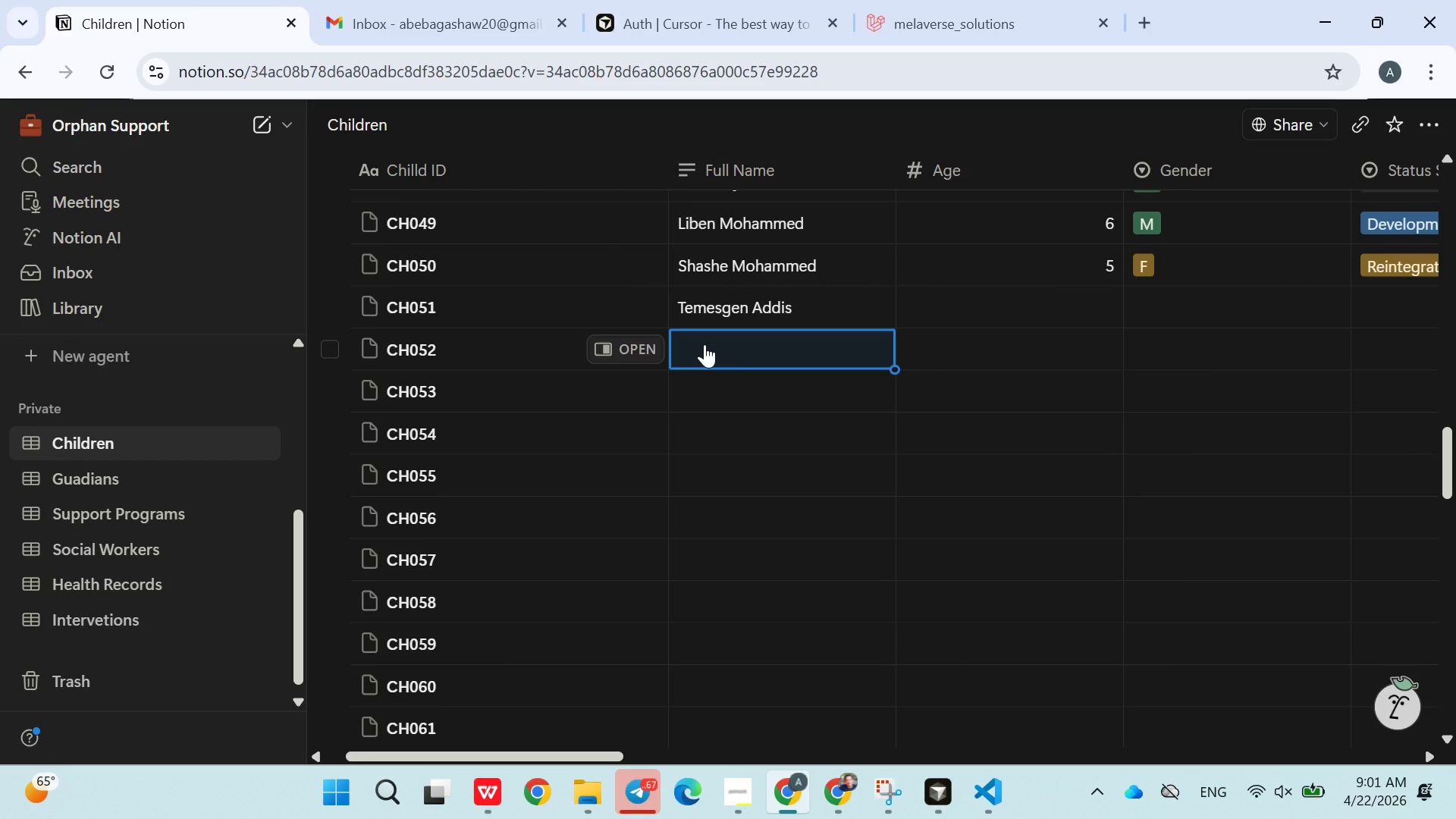 
type(Alemayehu Demoze)
 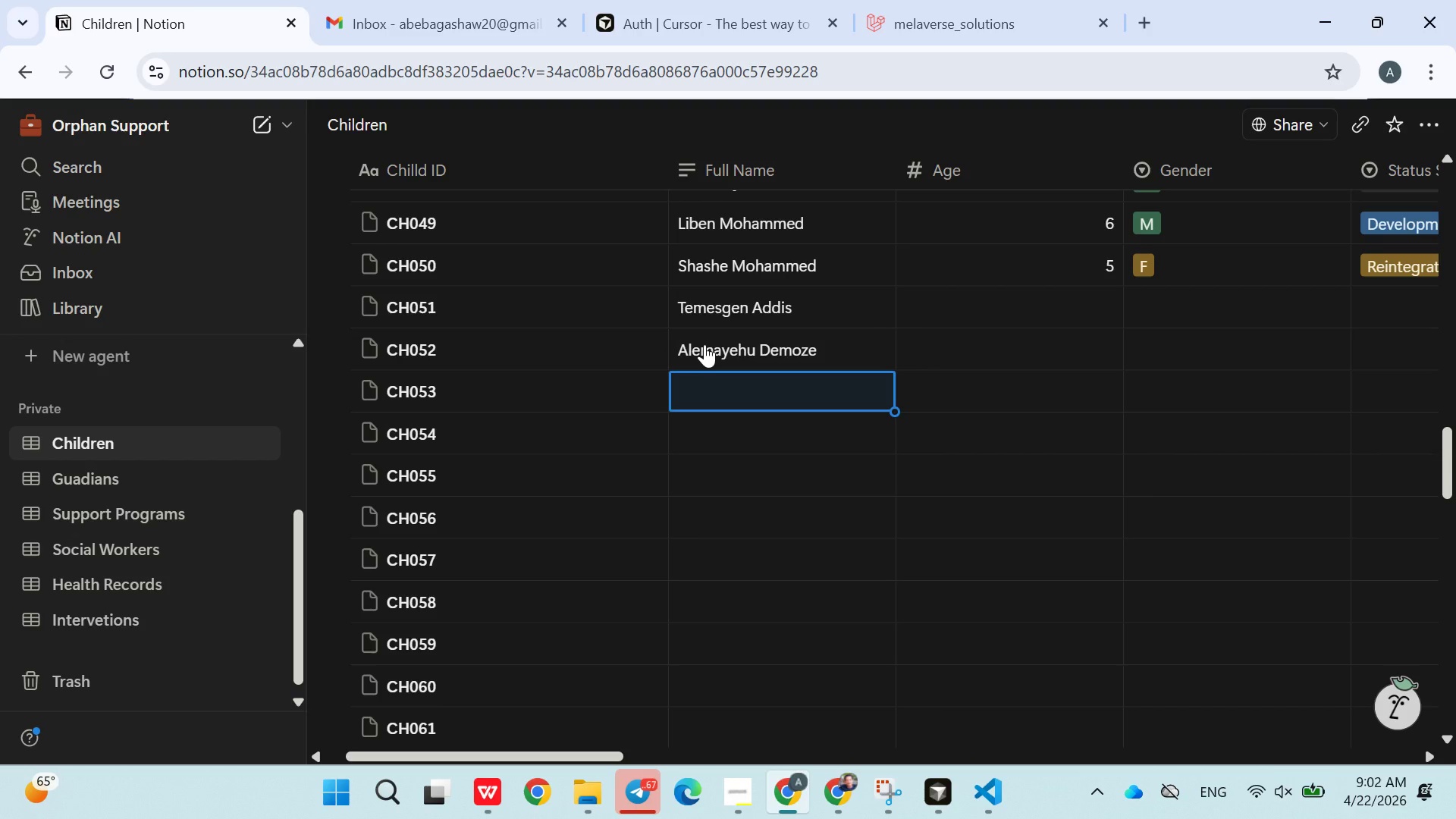 
 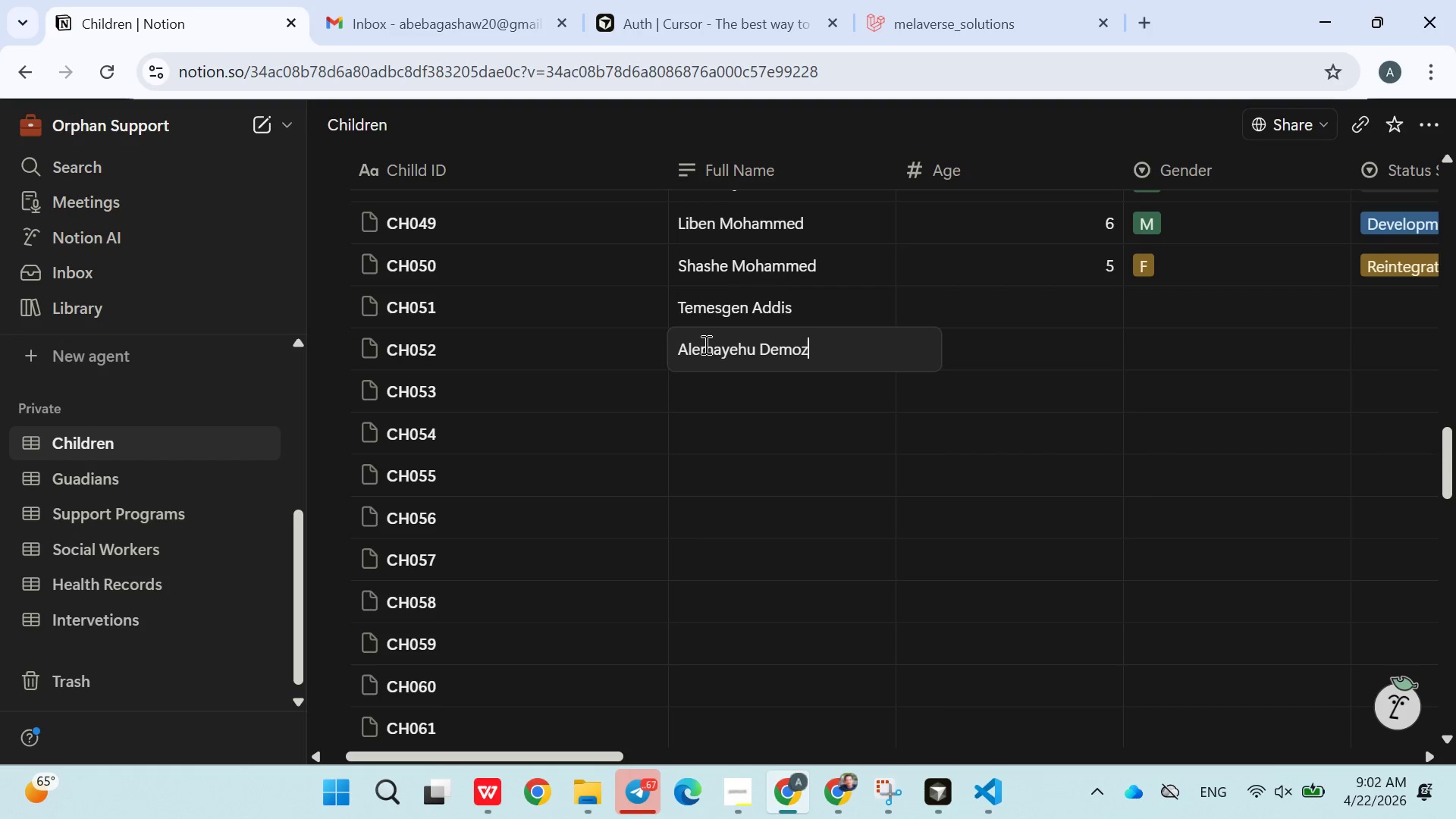 
key(Enter)
 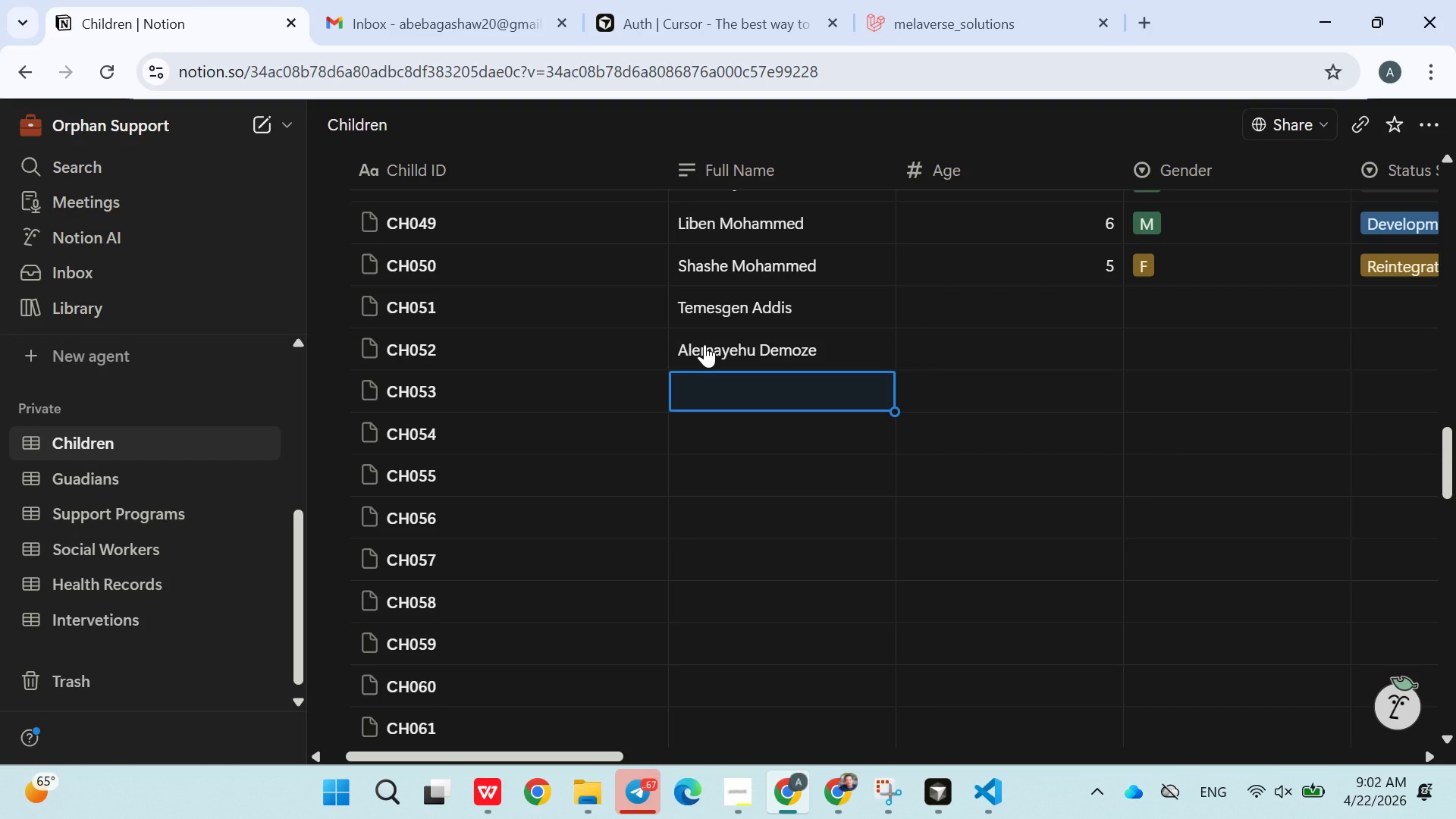 
type(Solomon Tibeb)
 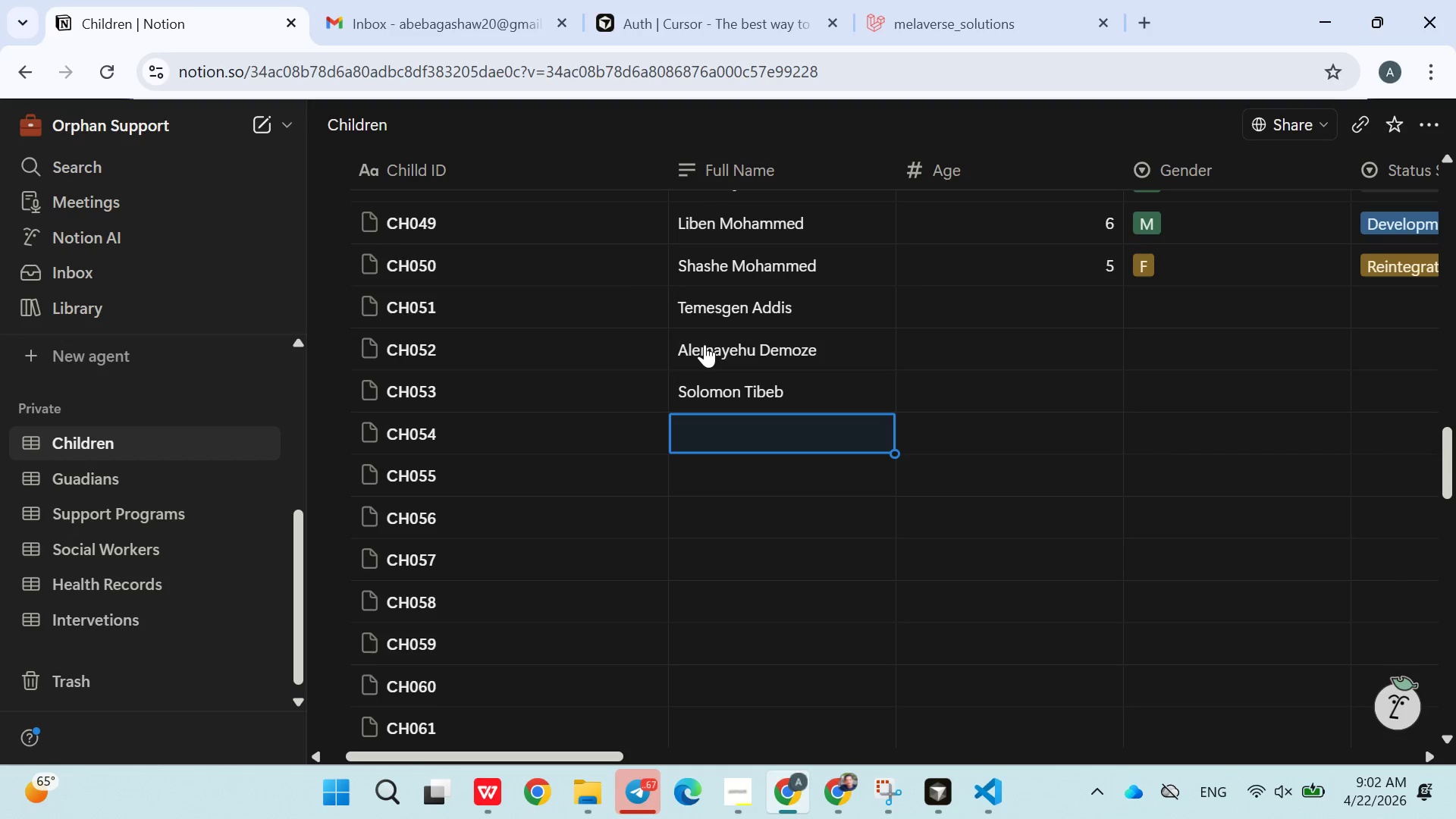 
 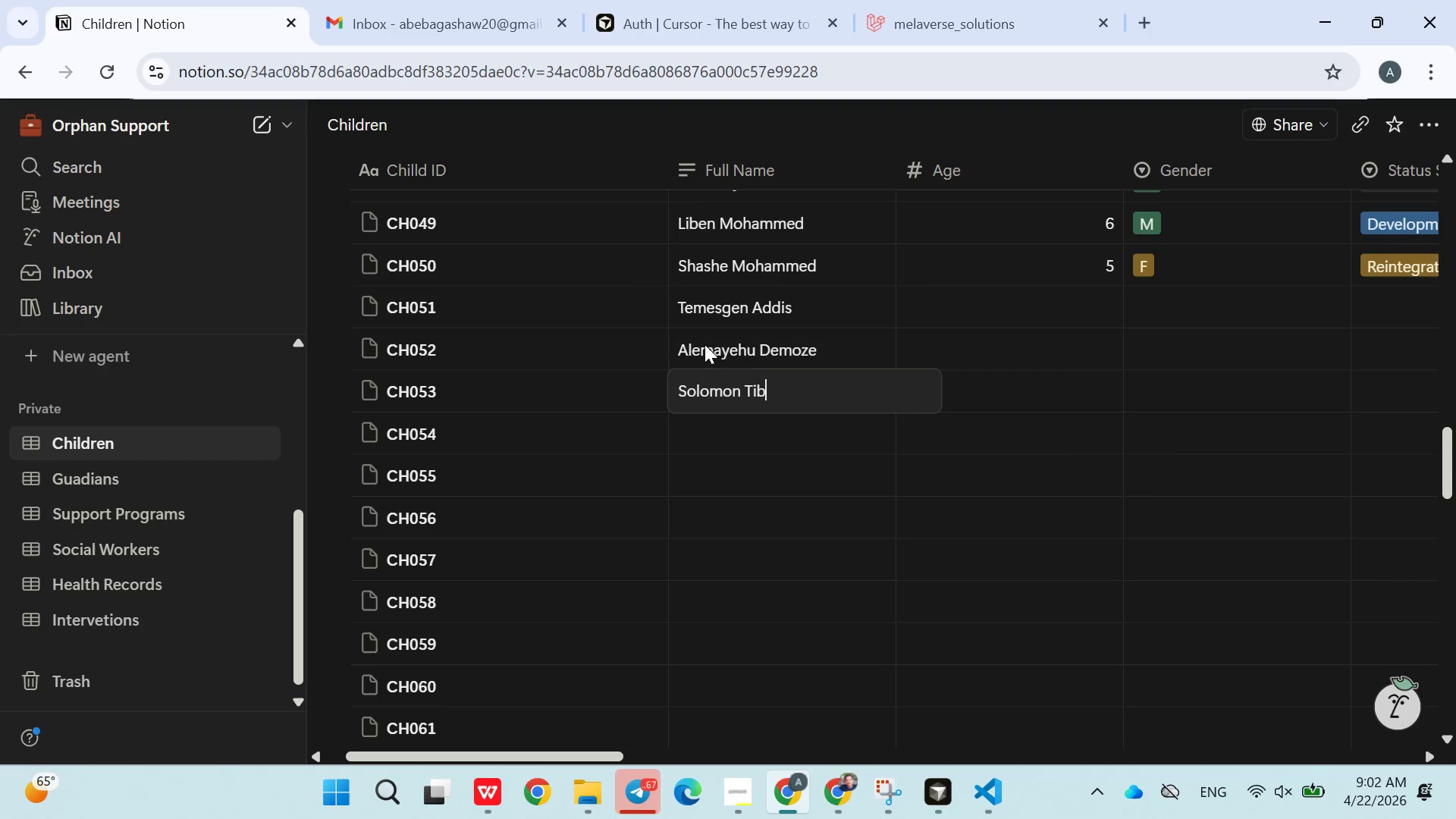 
key(Enter)
 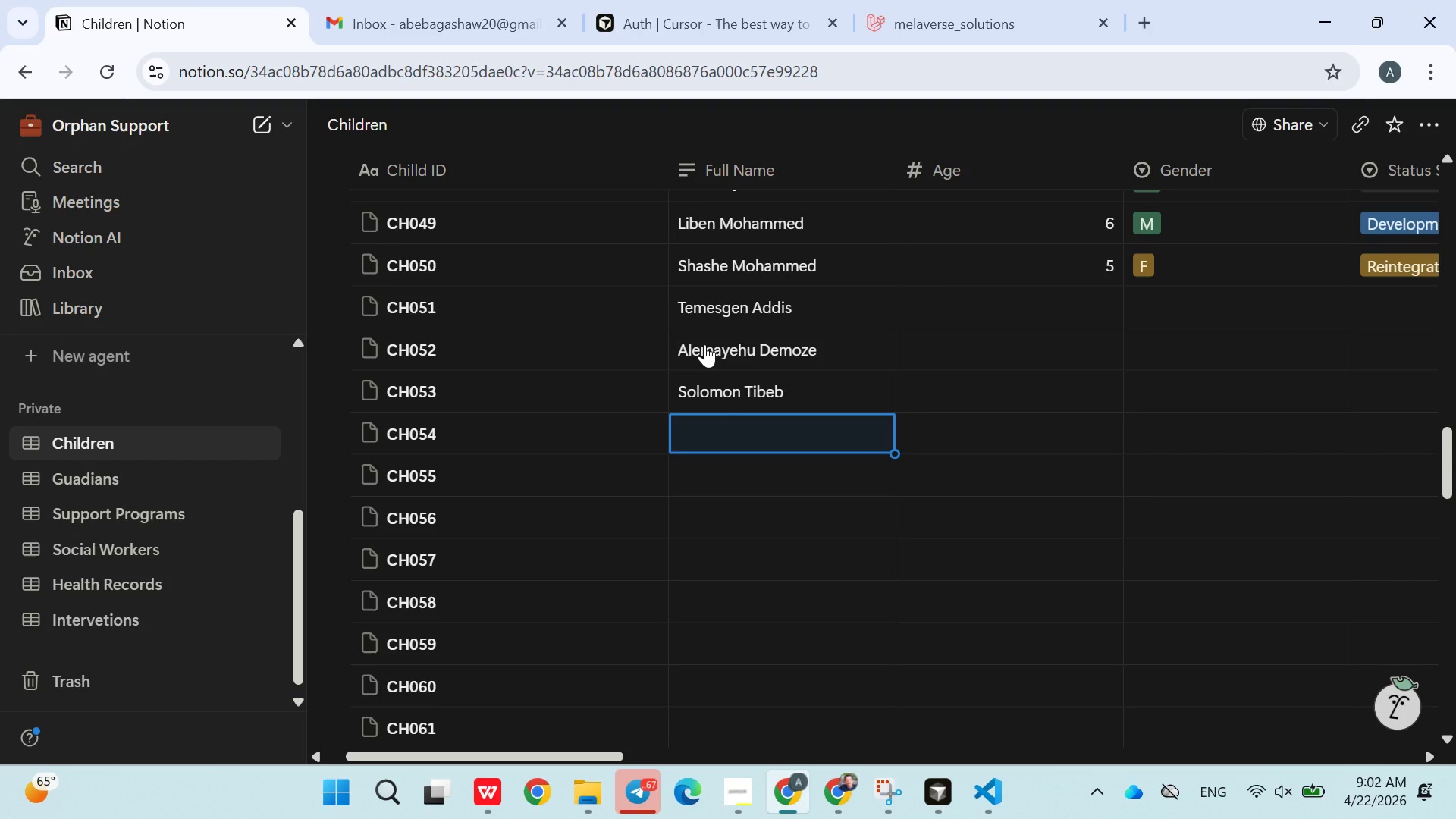 
wait(6.27)
 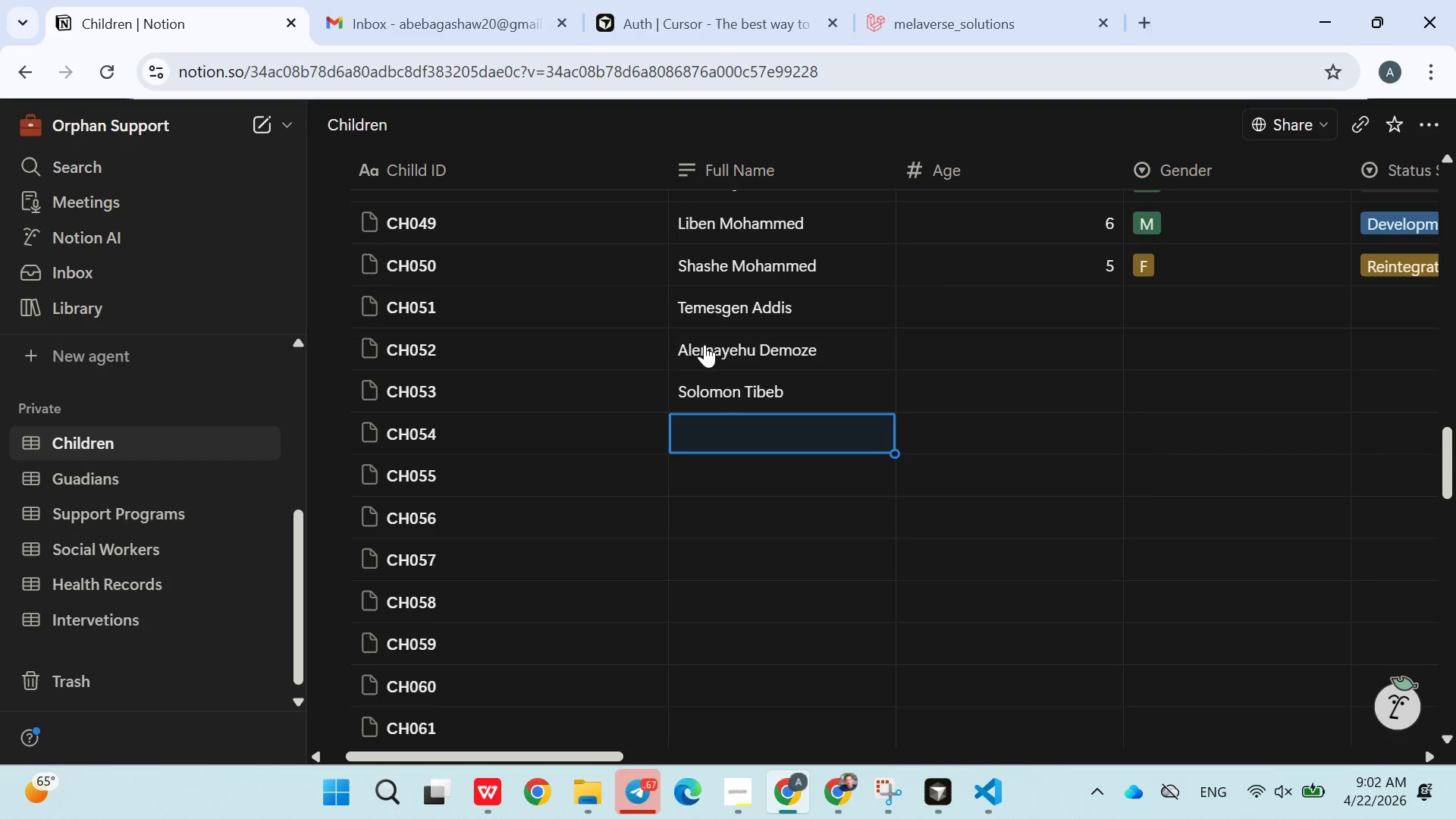 
type(Mengstu Hailemariam)
 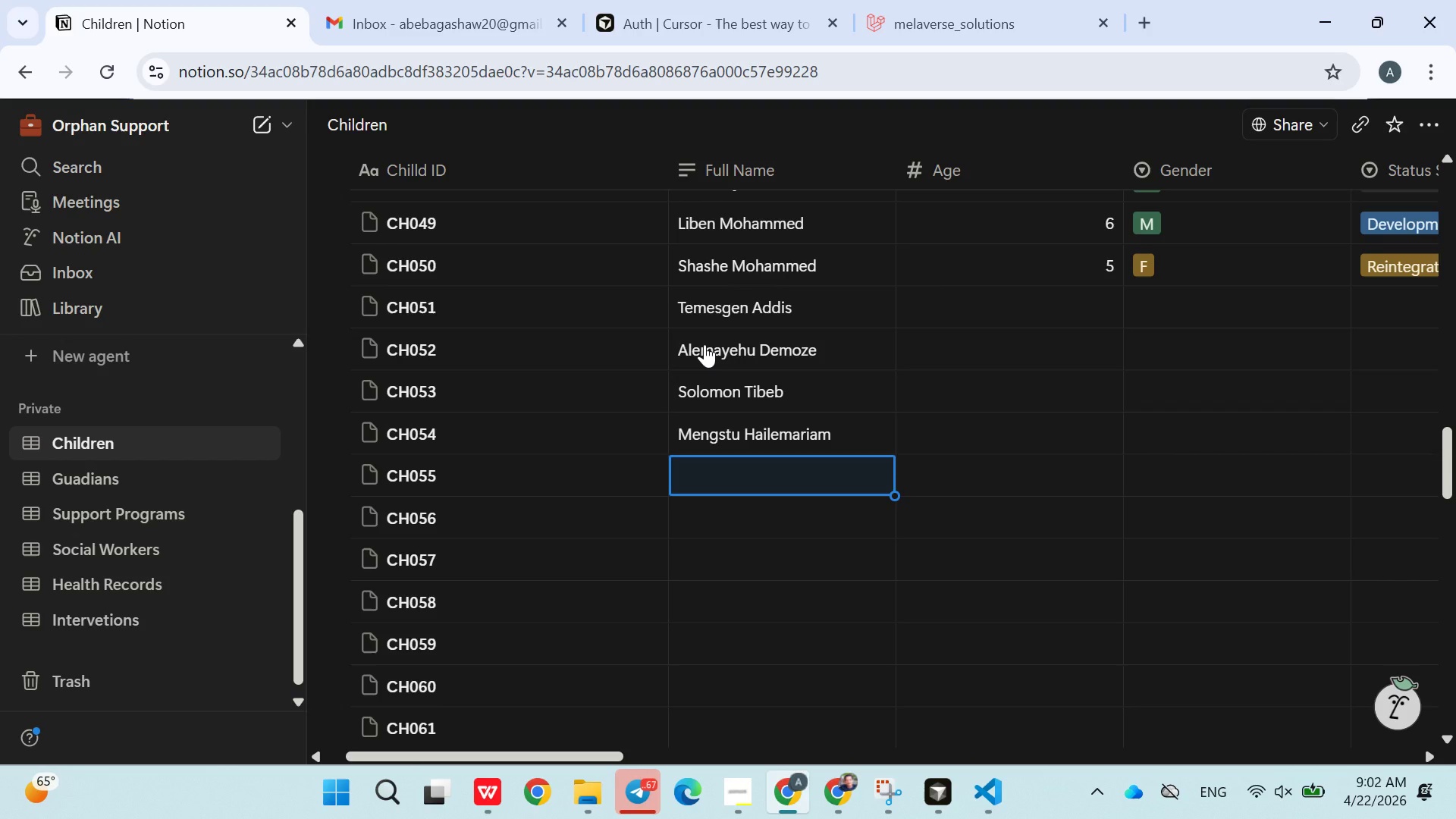 
 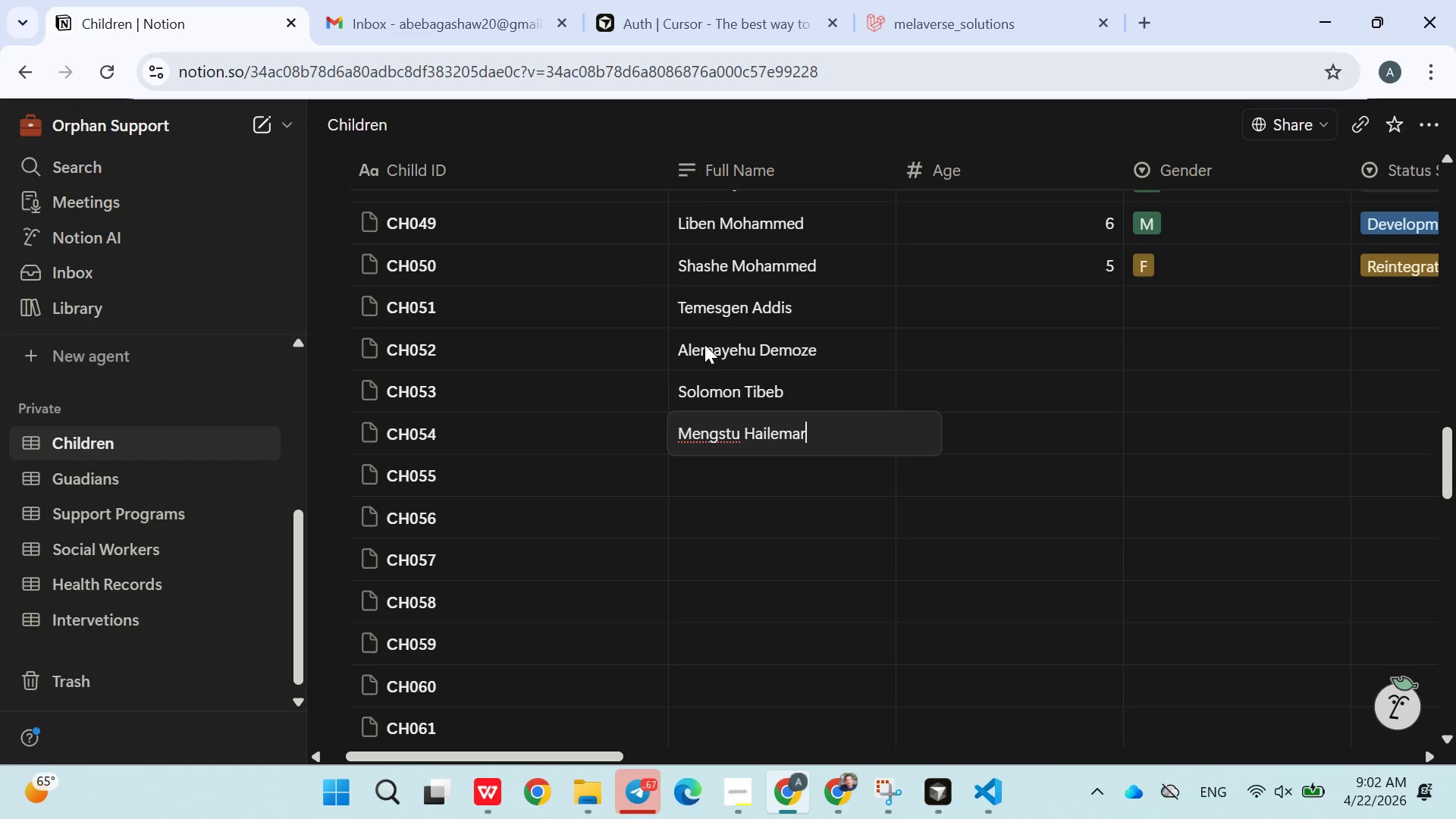 
key(Enter)
 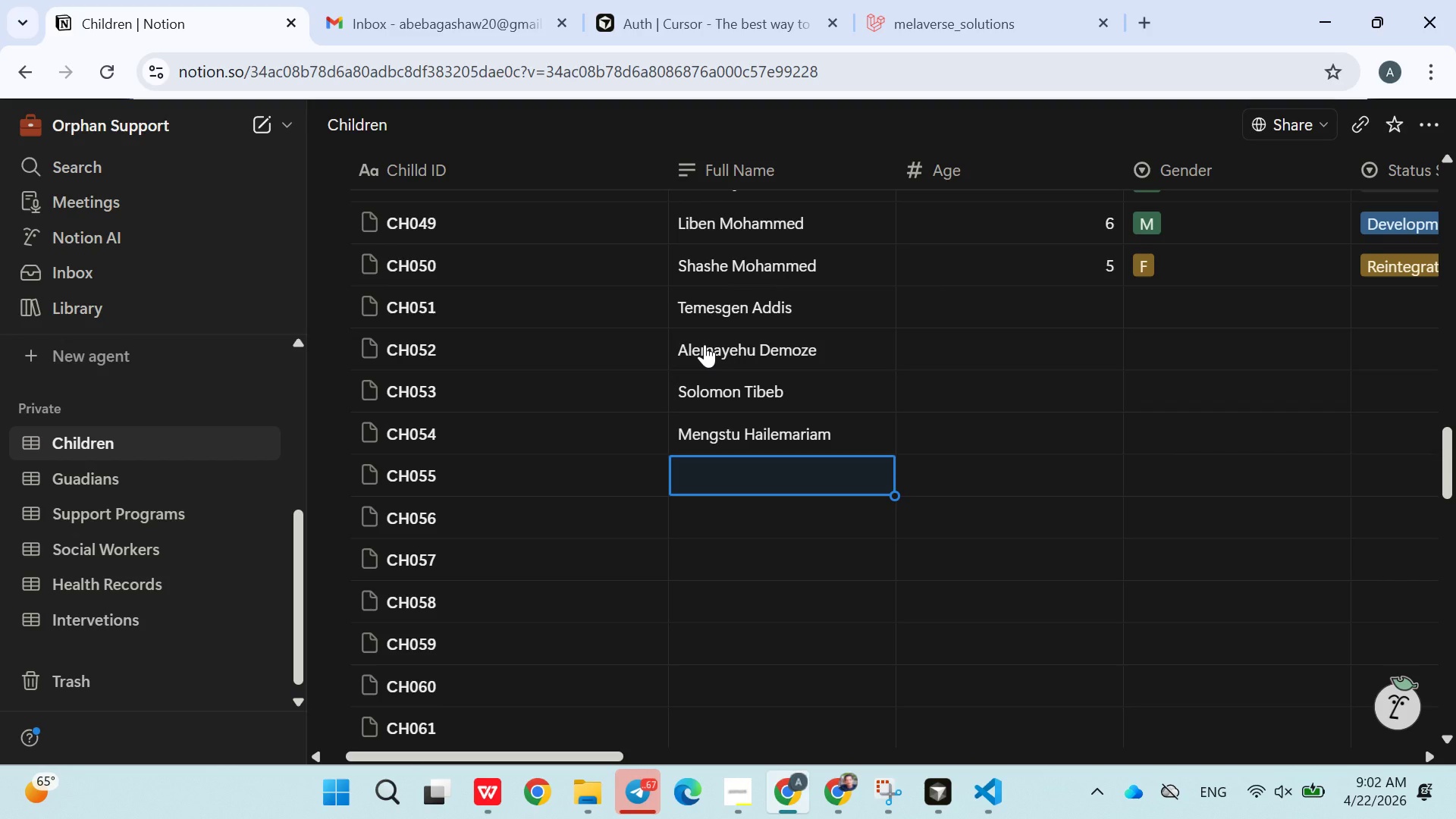 
type(Mengesha Melku)
 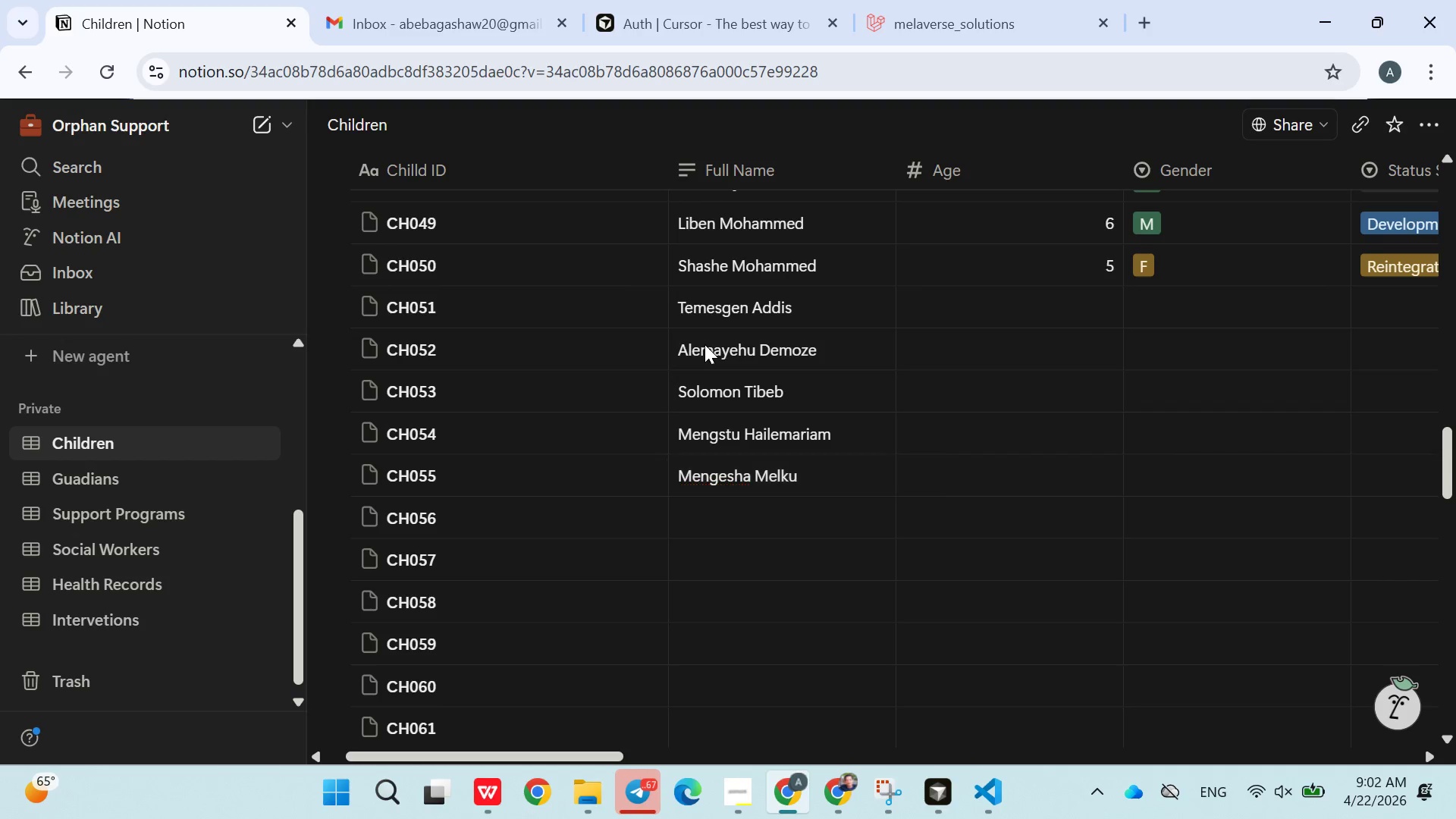 
key(Enter)
 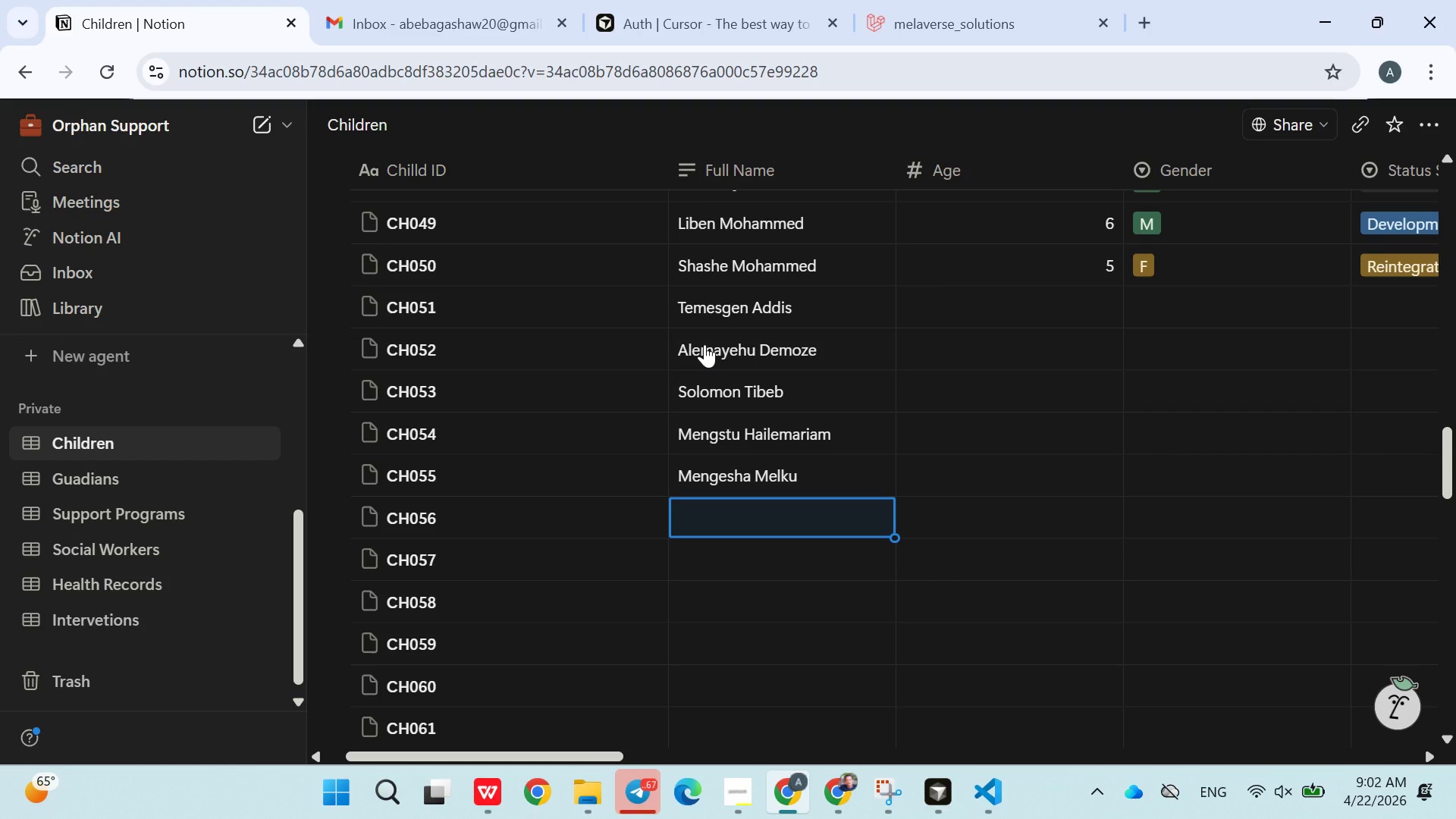 
type(Melaku Wendwosen)
 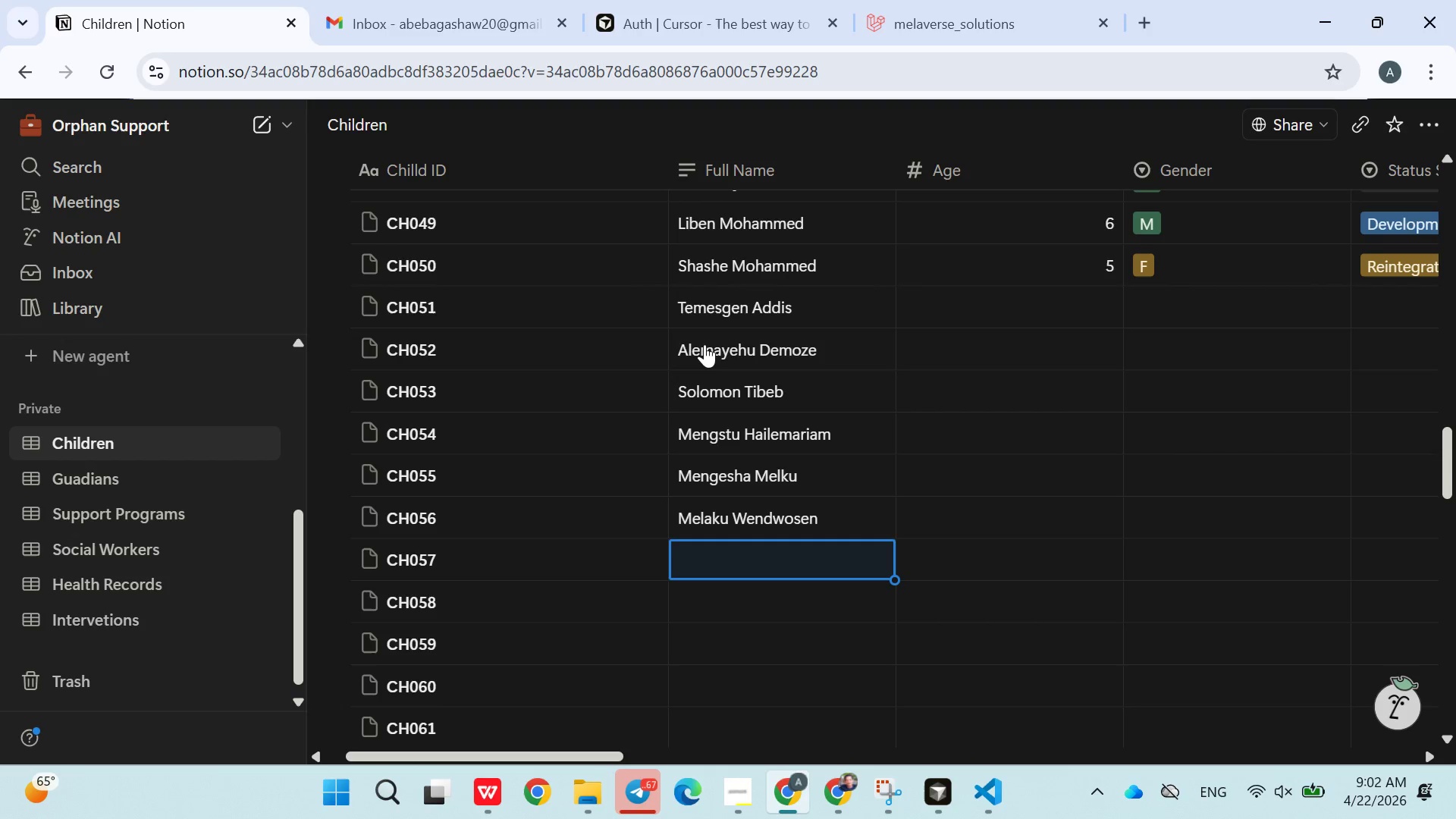 
 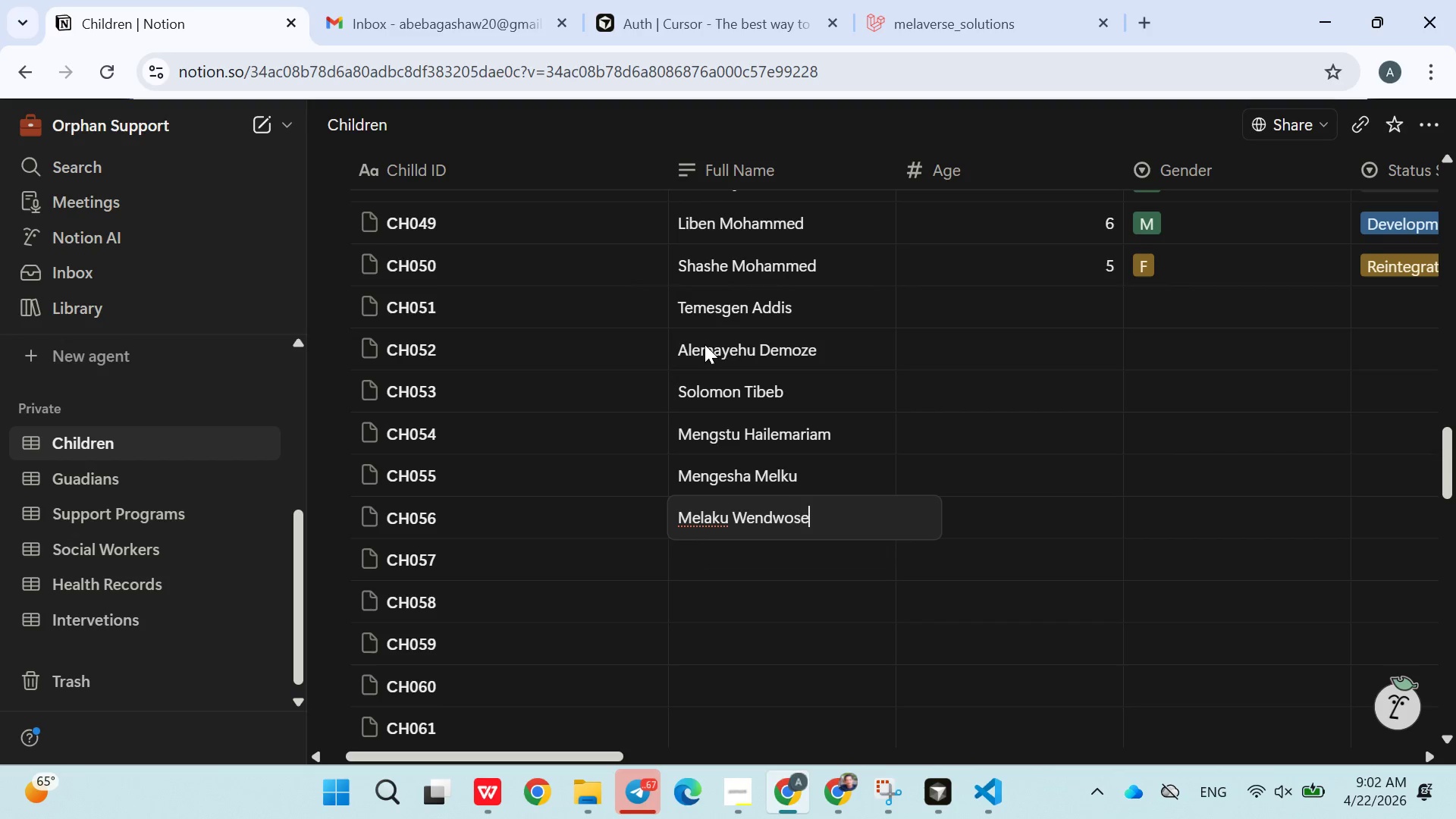 
key(Enter)
 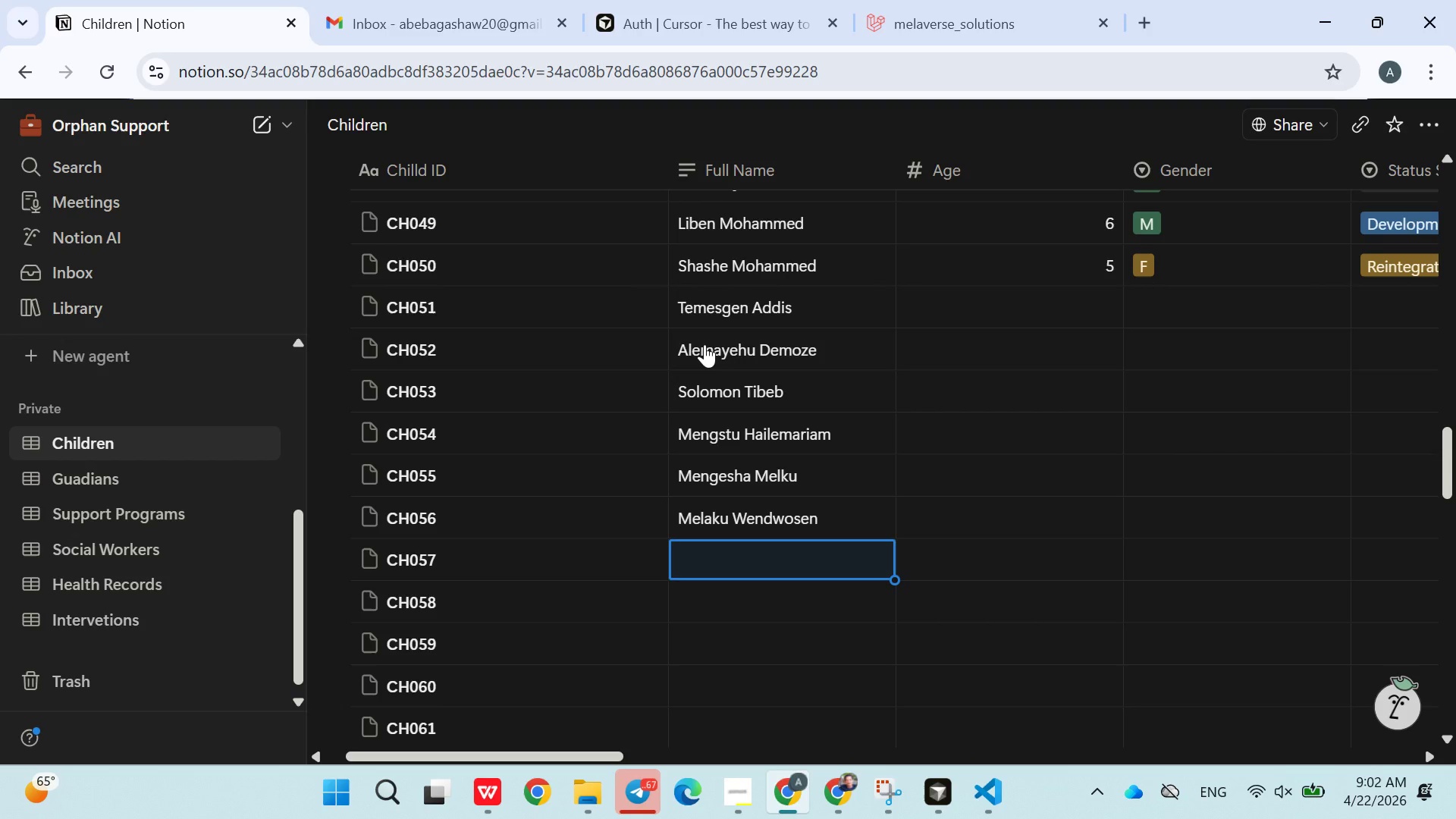 
type(Alemu Liben)
 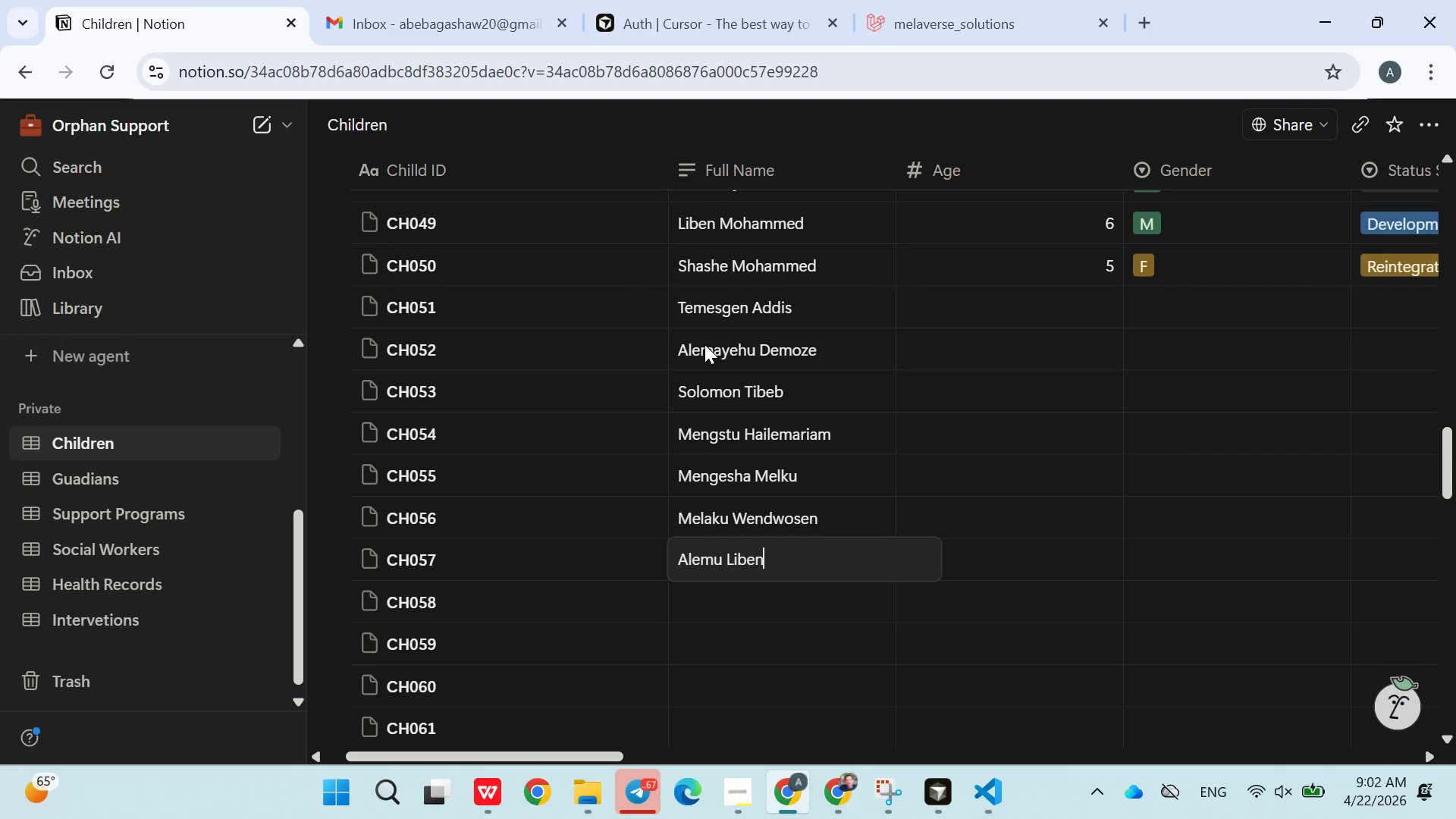 
key(Enter)
 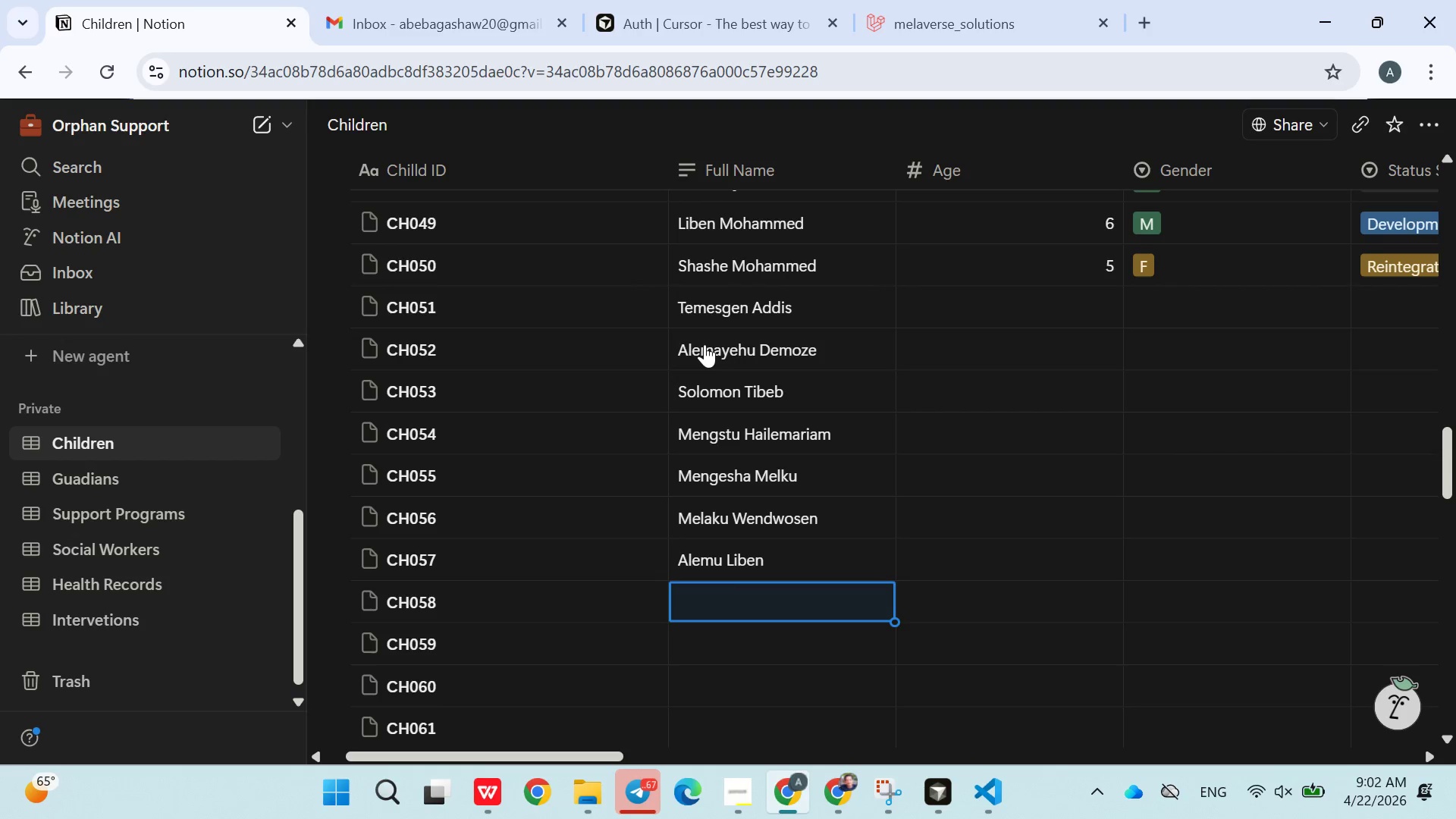 
type(Kebede Kibkan)
 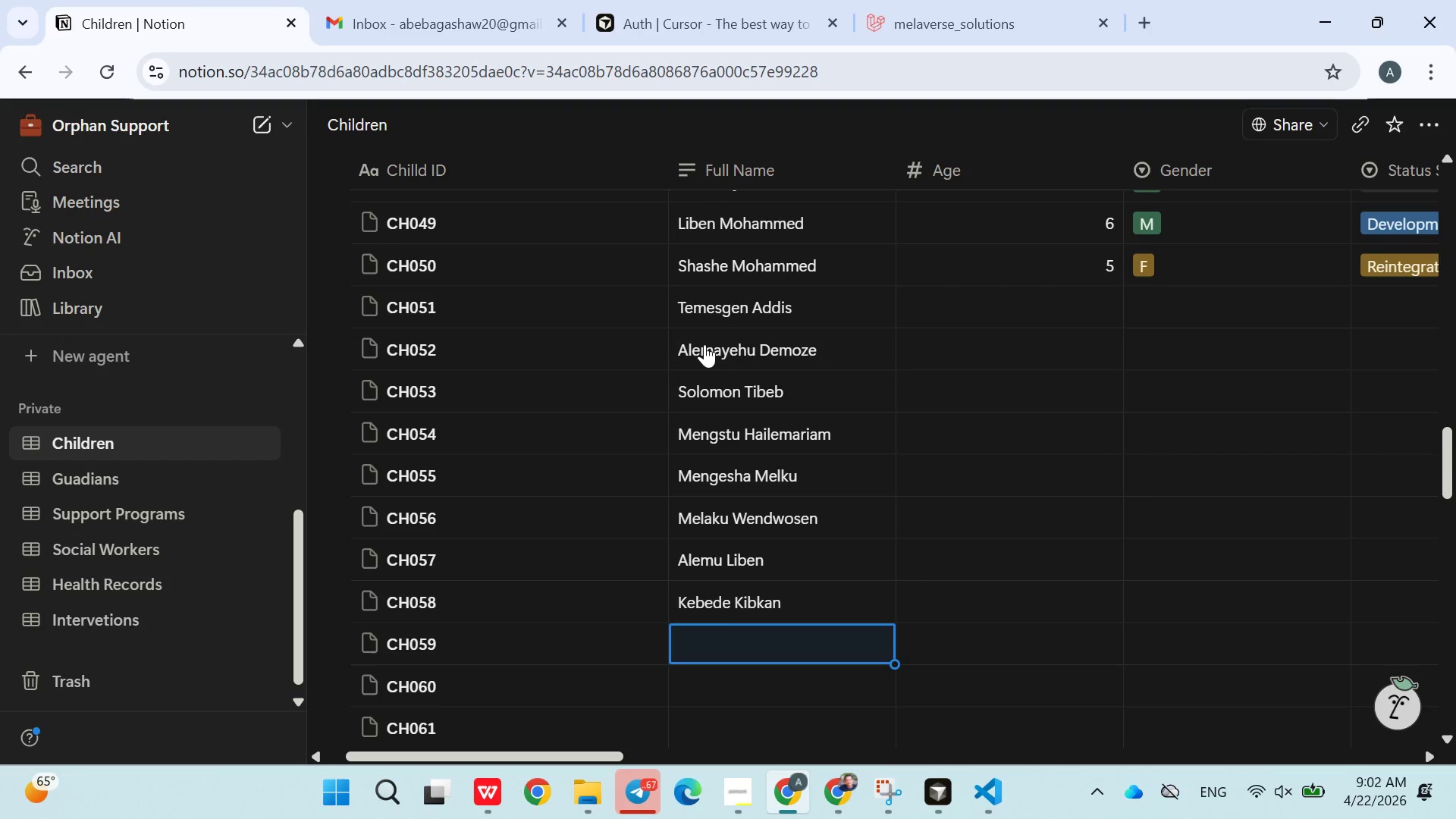 
 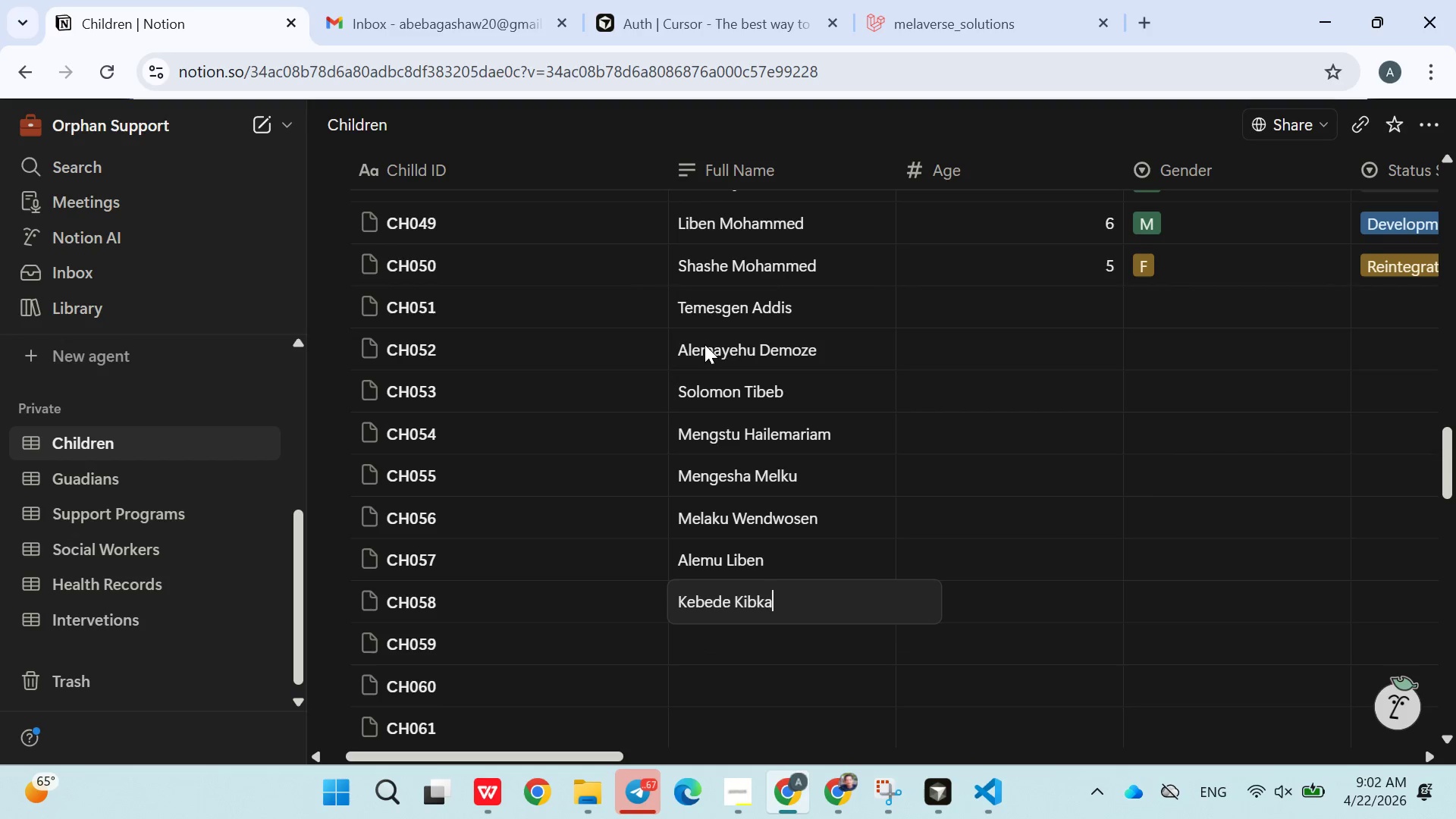 
key(Enter)
 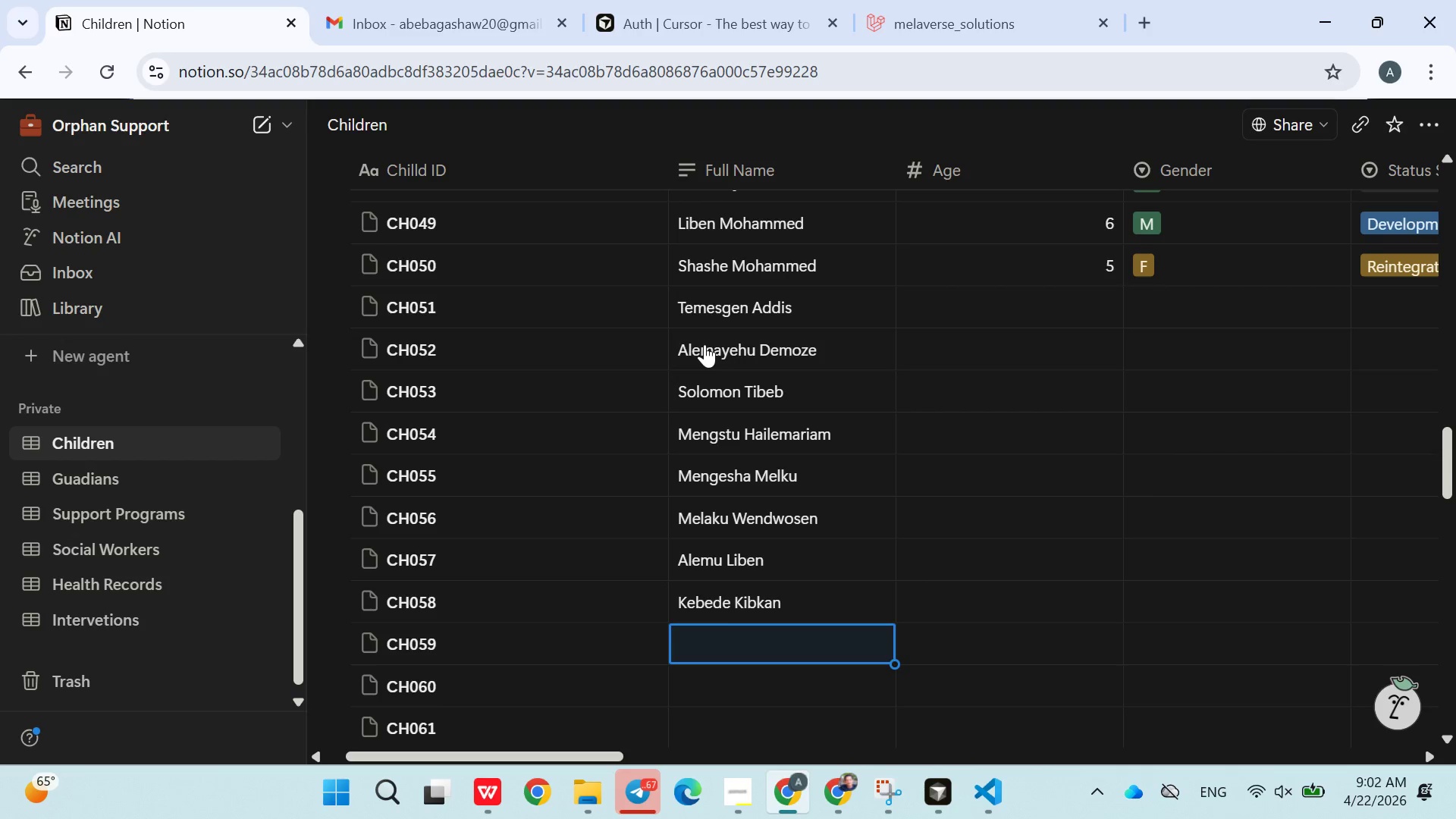 
type(Belay Aregay)
 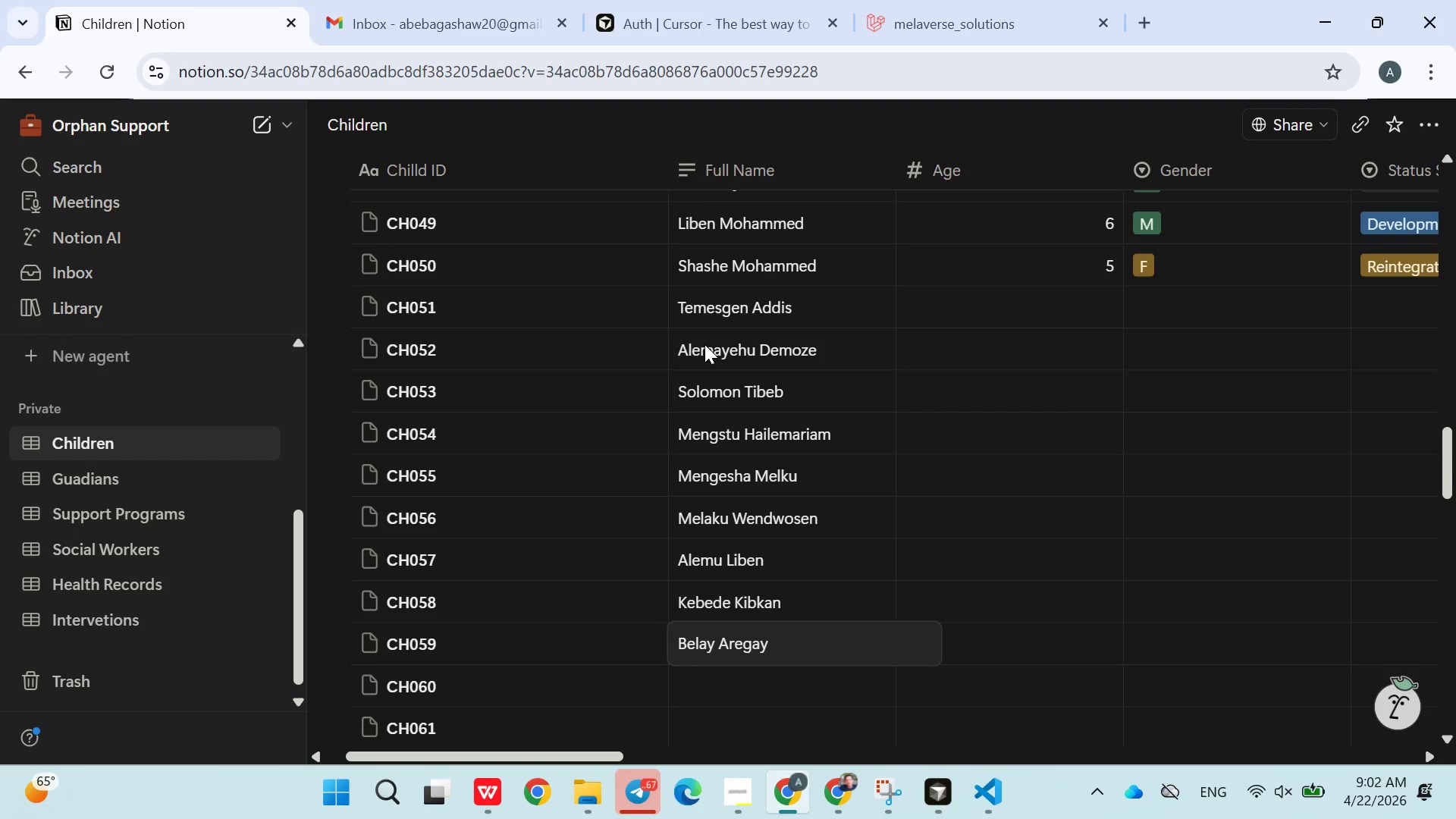 
left_click([733, 784])